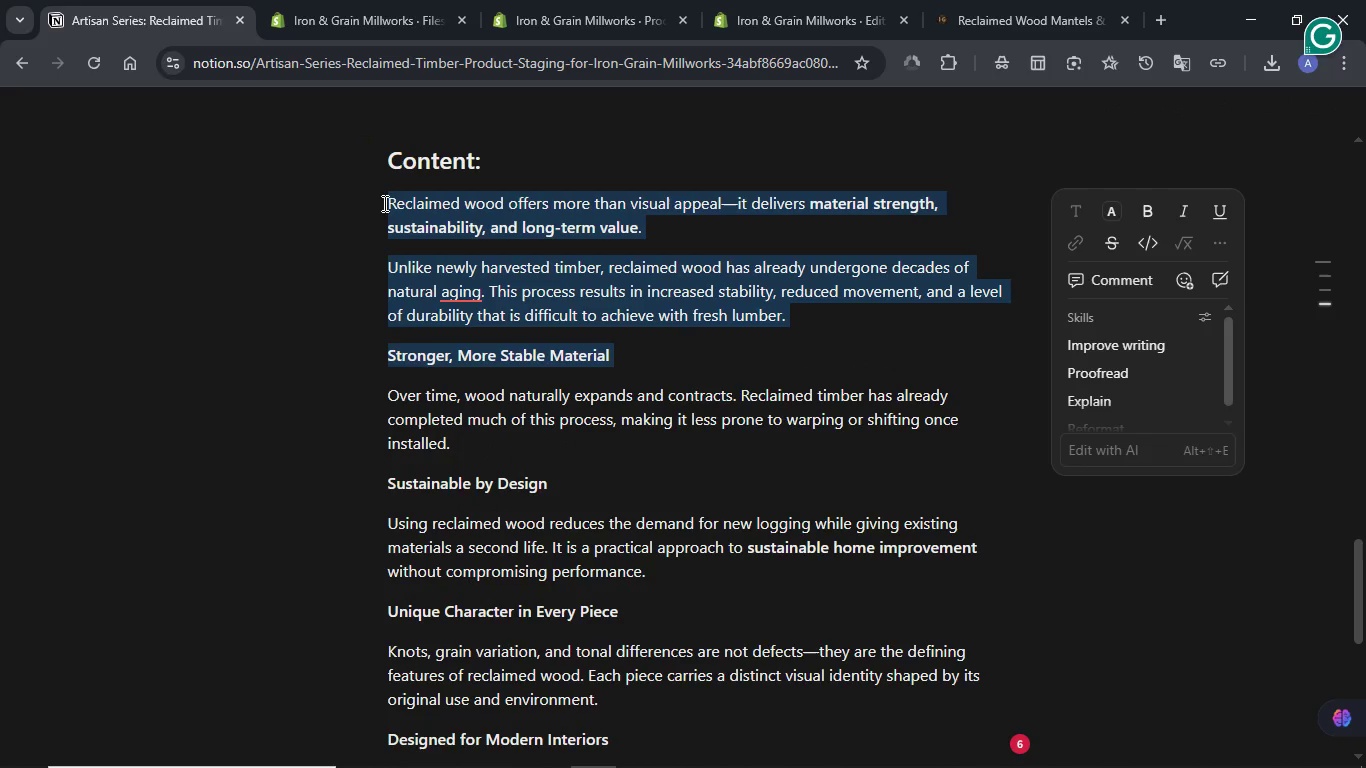 
key(Shift+ArrowDown)
 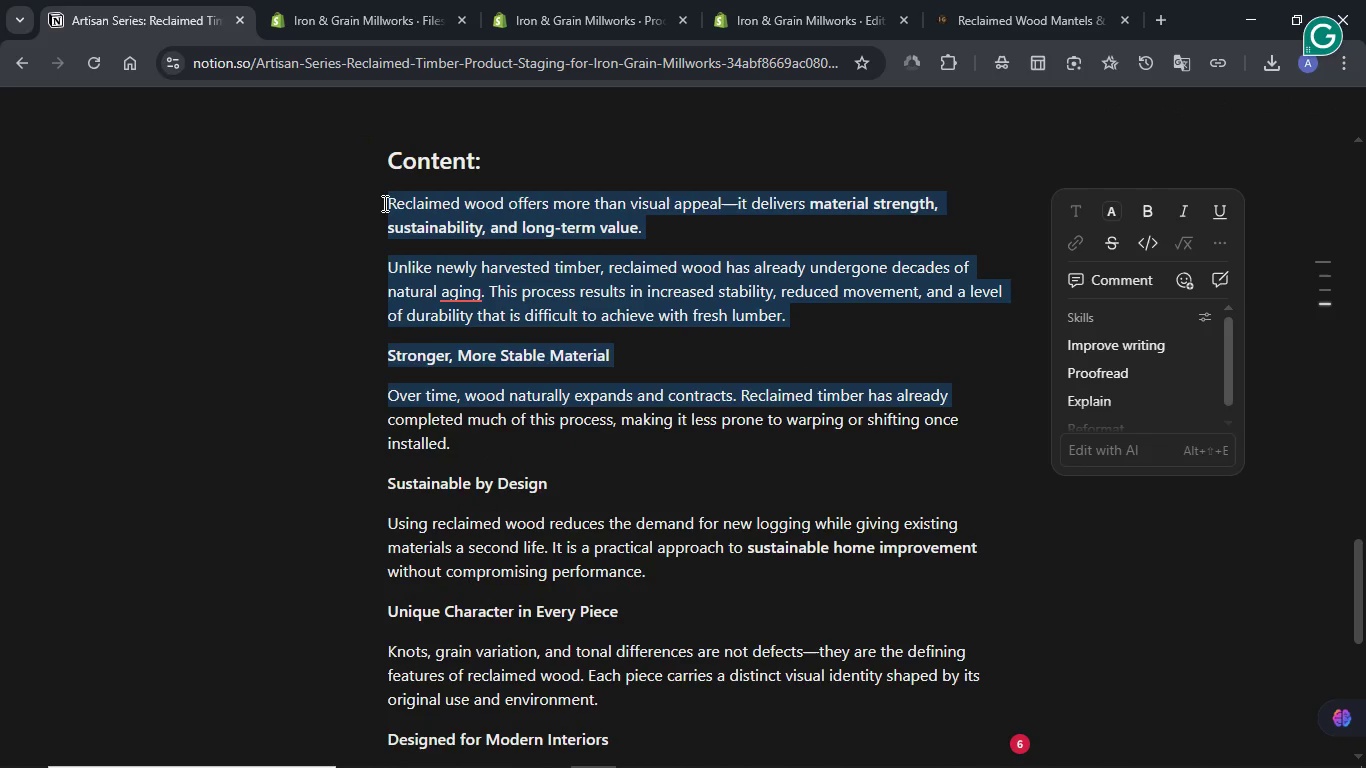 
key(Shift+ArrowDown)
 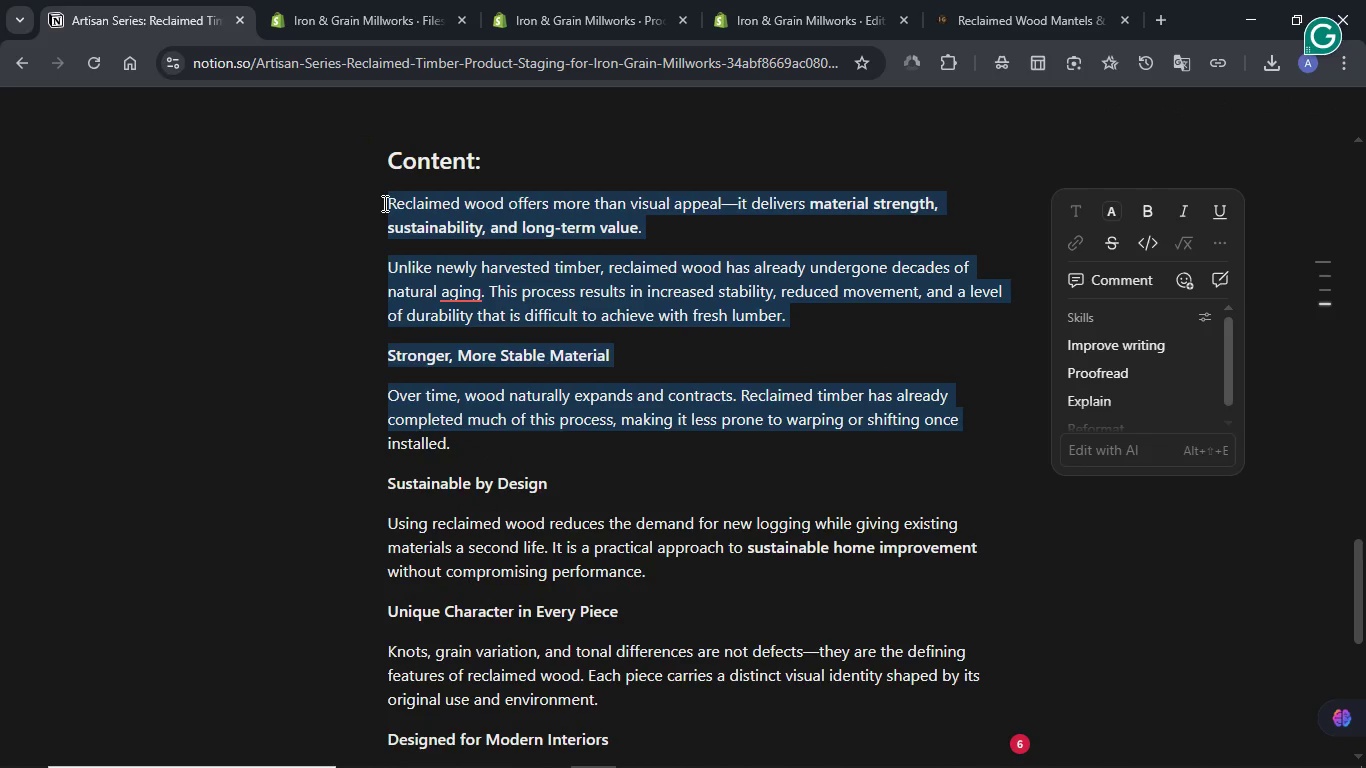 
key(Shift+ArrowDown)
 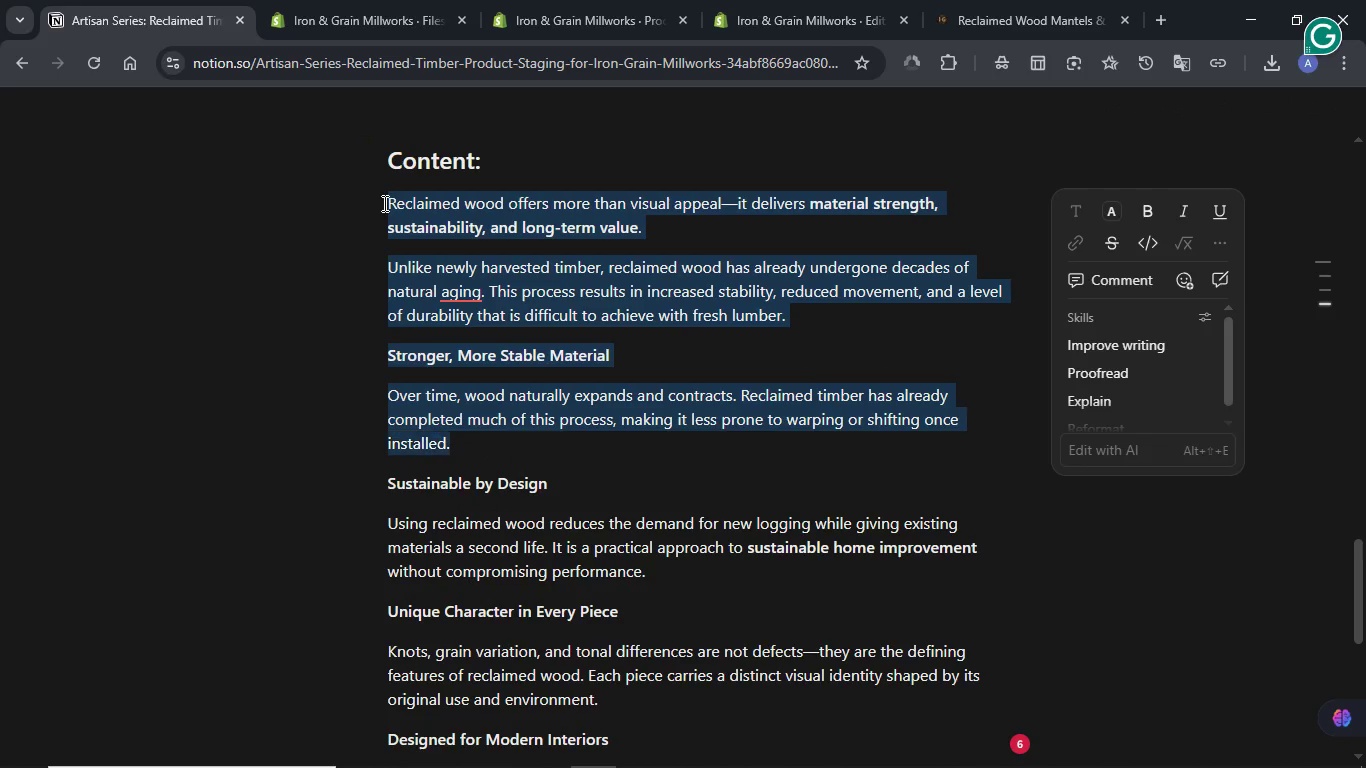 
key(Shift+ArrowDown)
 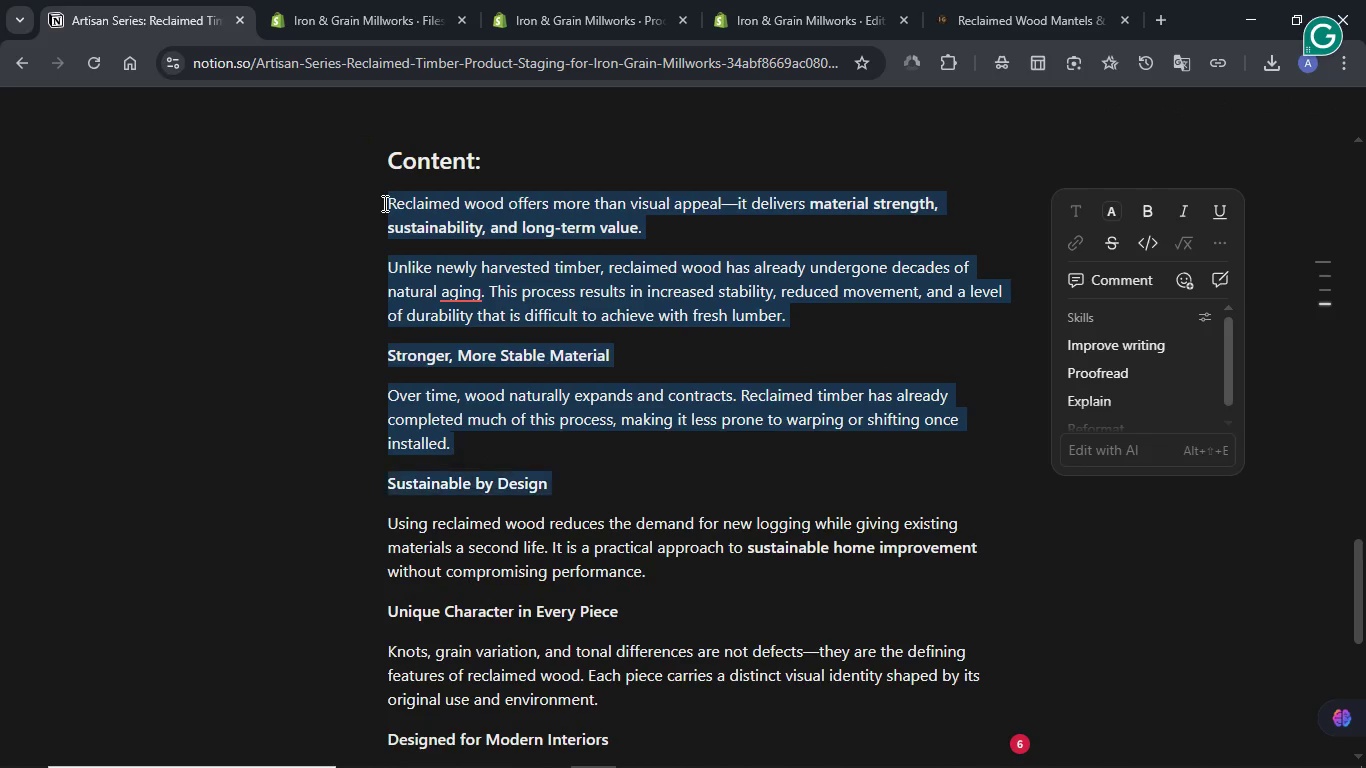 
key(Shift+ArrowDown)
 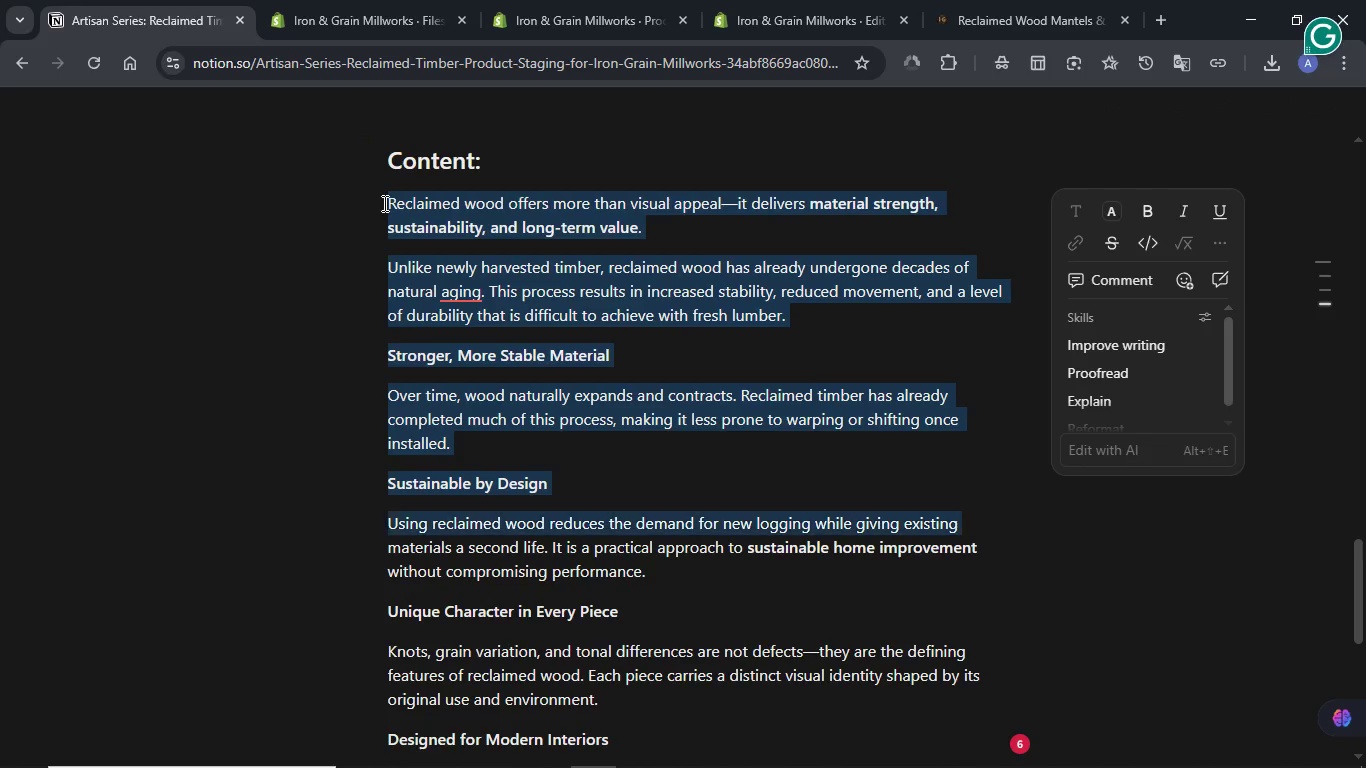 
hold_key(key=ArrowDown, duration=0.84)
 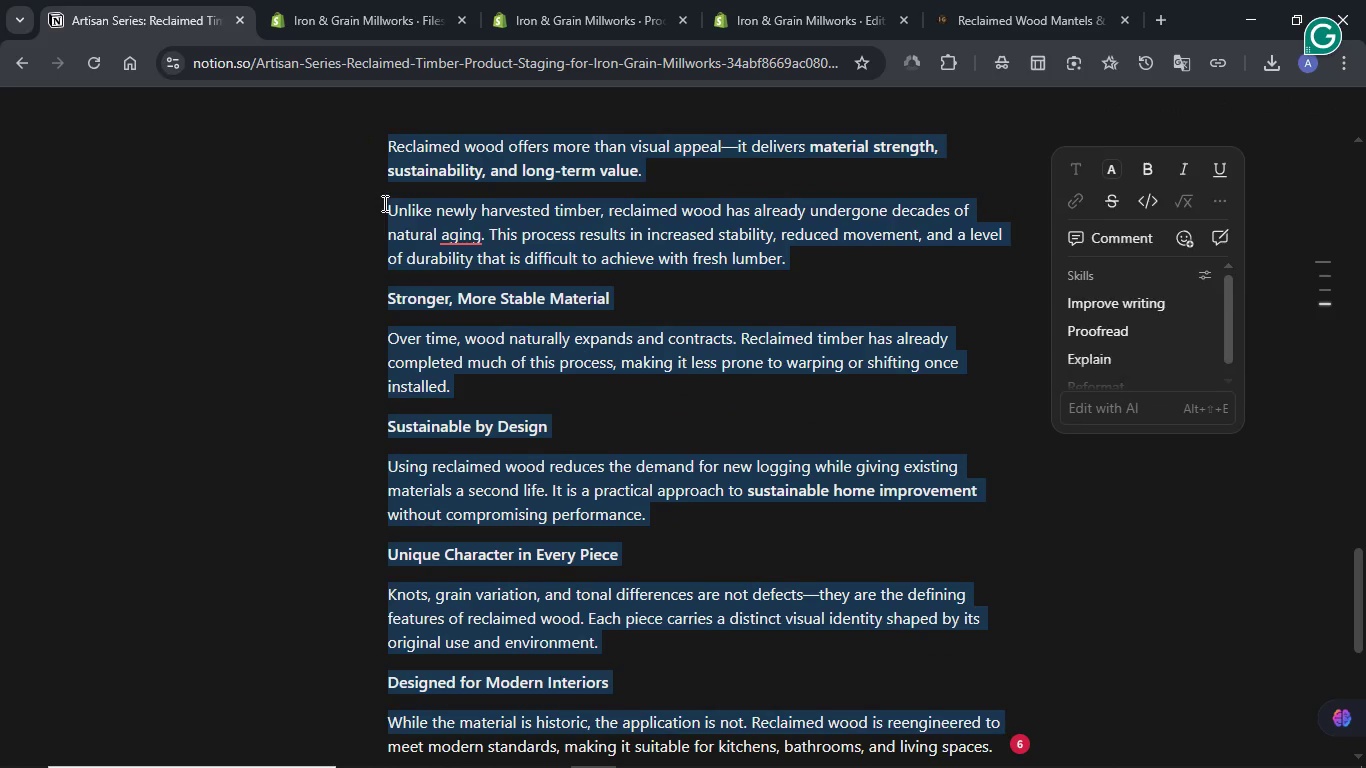 
key(Shift+ArrowDown)
 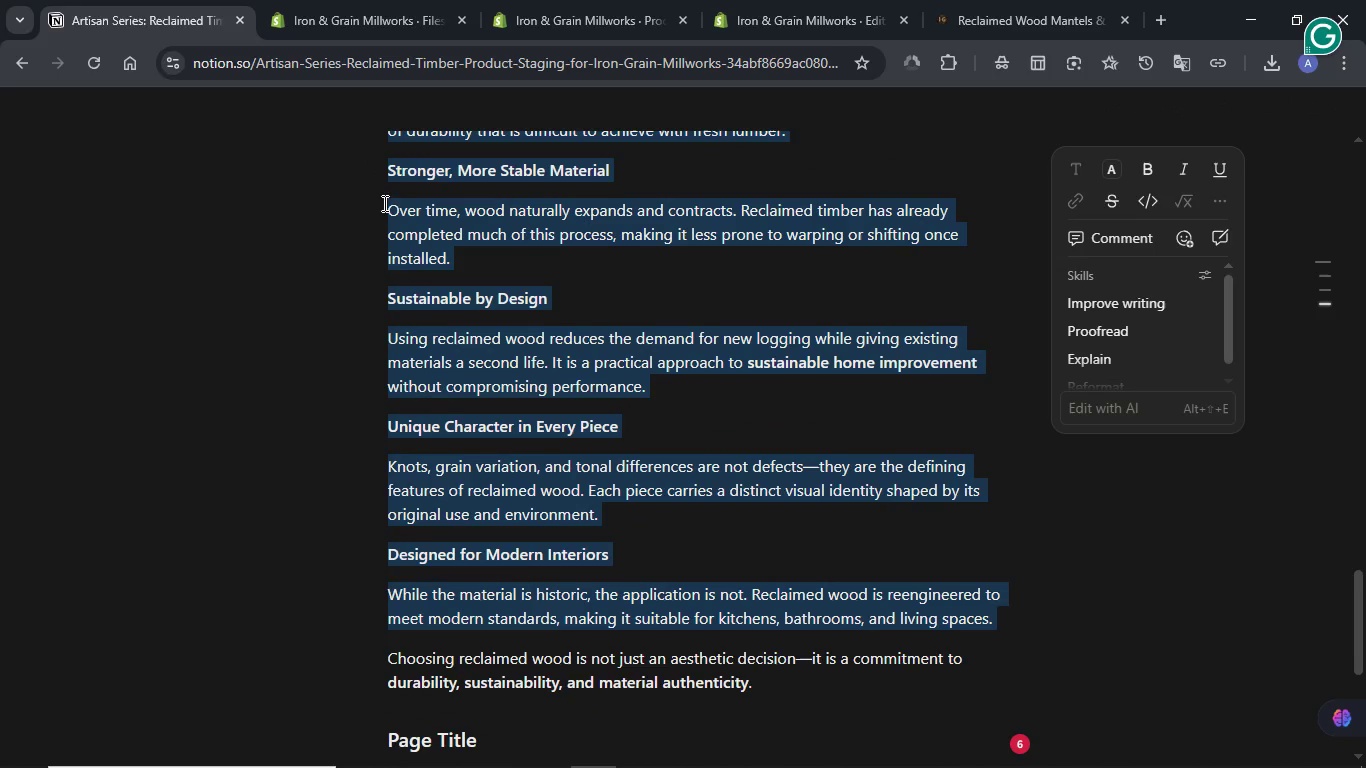 
key(Shift+ArrowDown)
 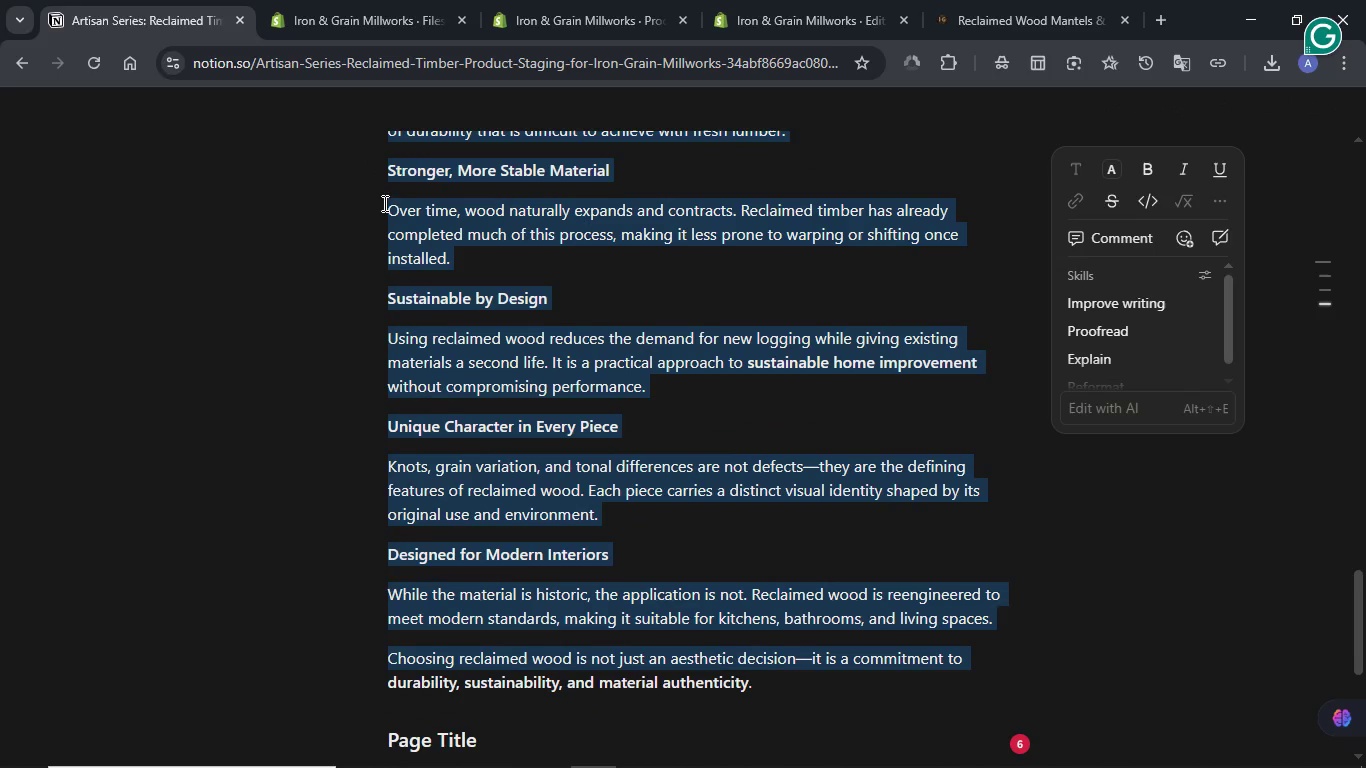 
key(Shift+ArrowDown)
 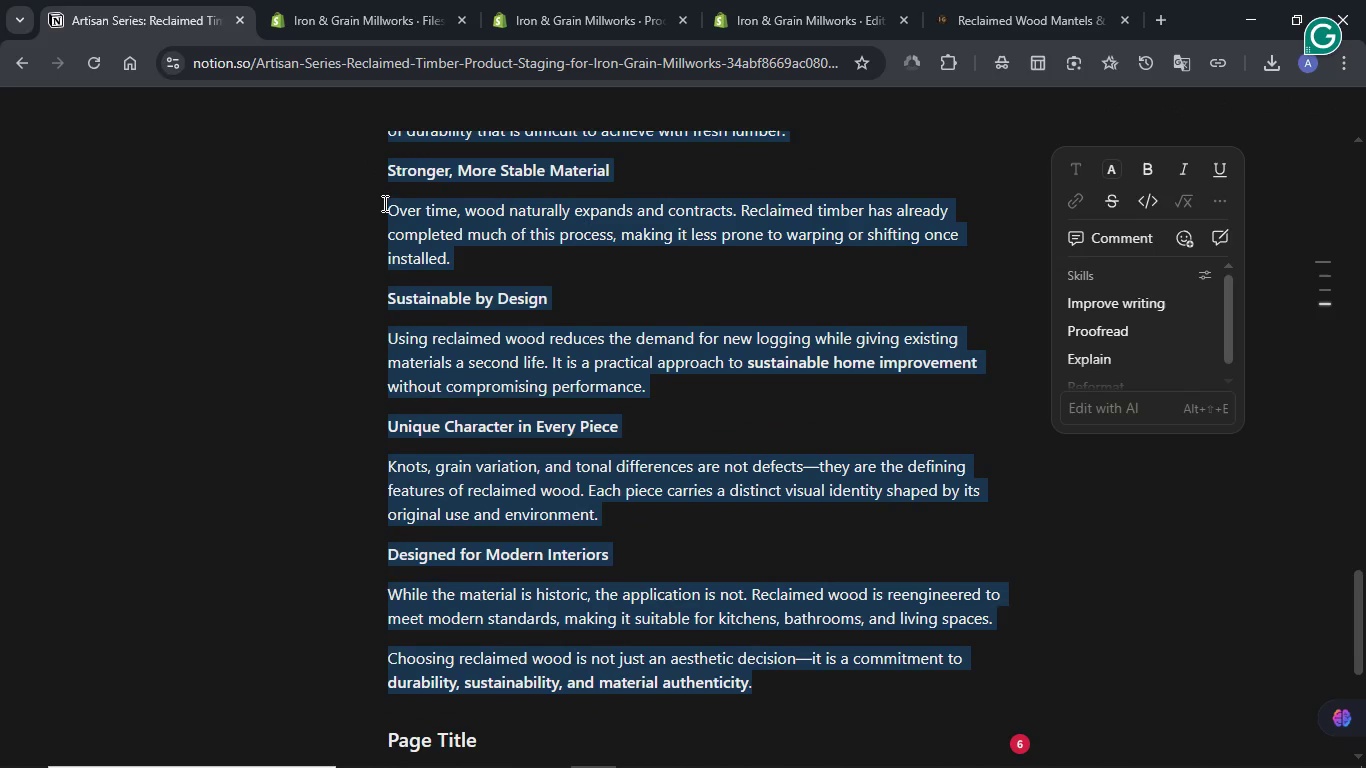 
key(Control+C)
 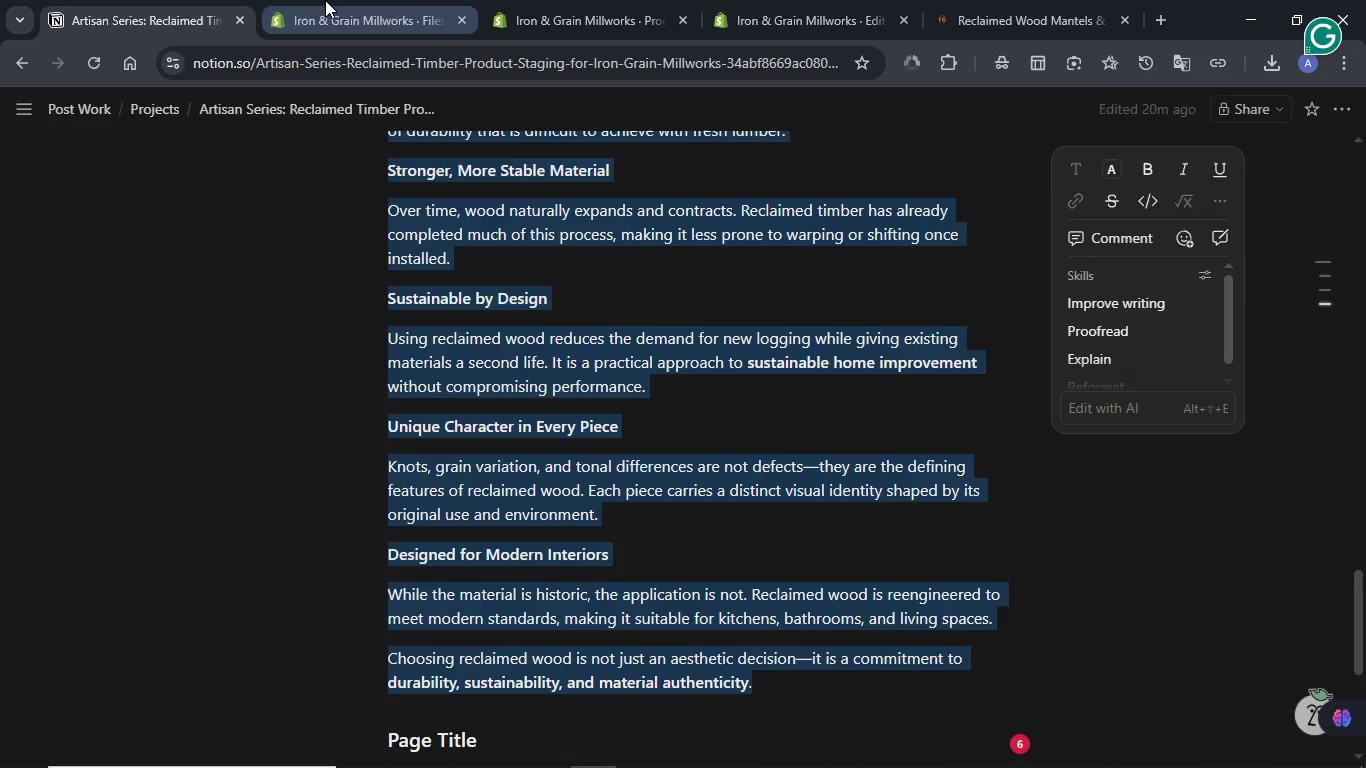 
left_click([325, 0])
 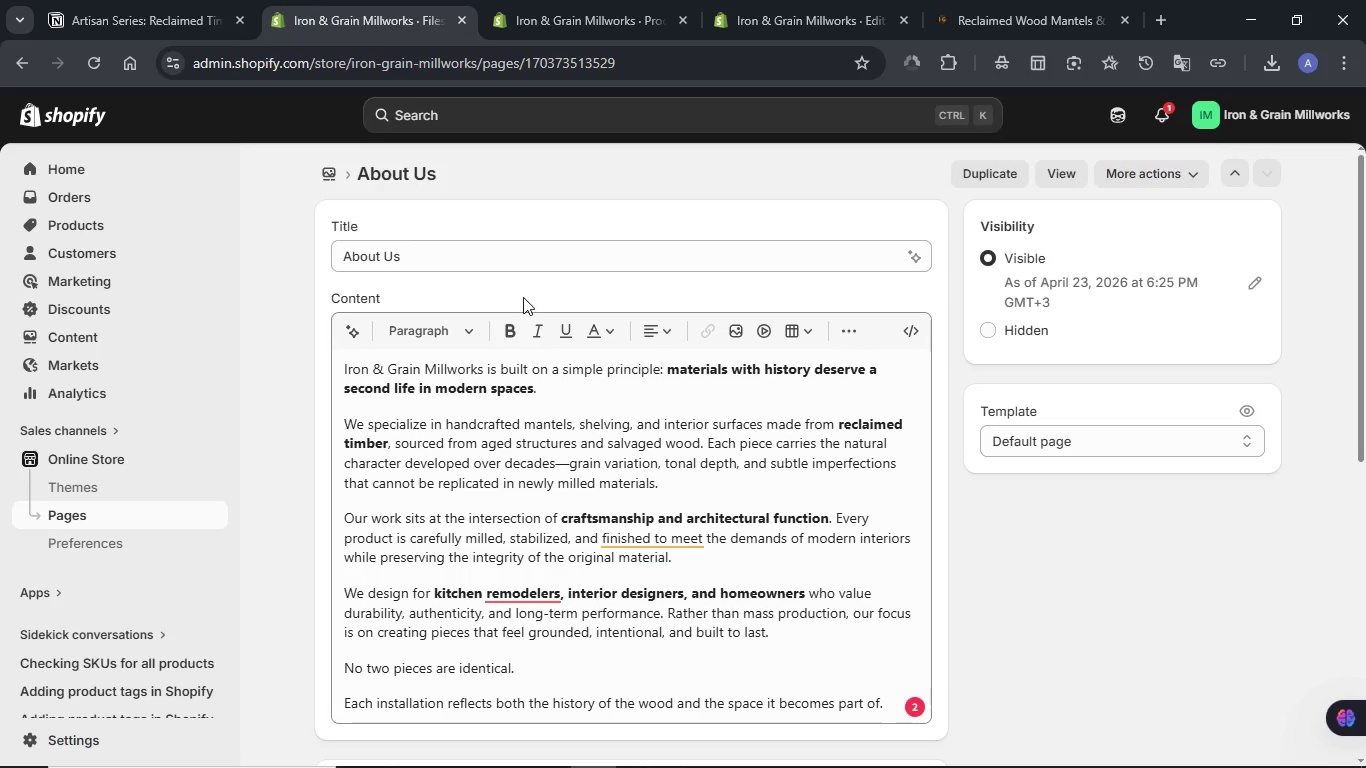 
scroll: coordinate [524, 297], scroll_direction: down, amount: 2.0
 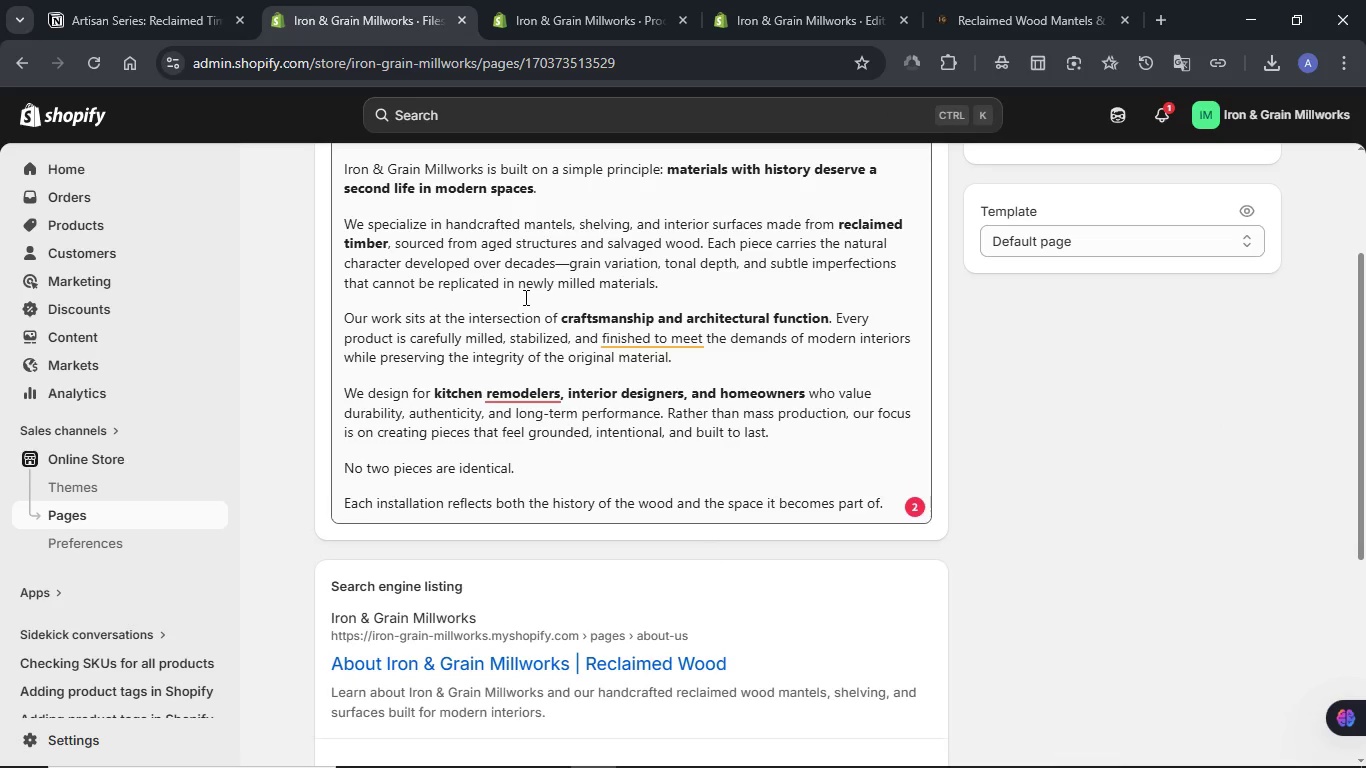 
scroll: coordinate [524, 297], scroll_direction: up, amount: 2.0
 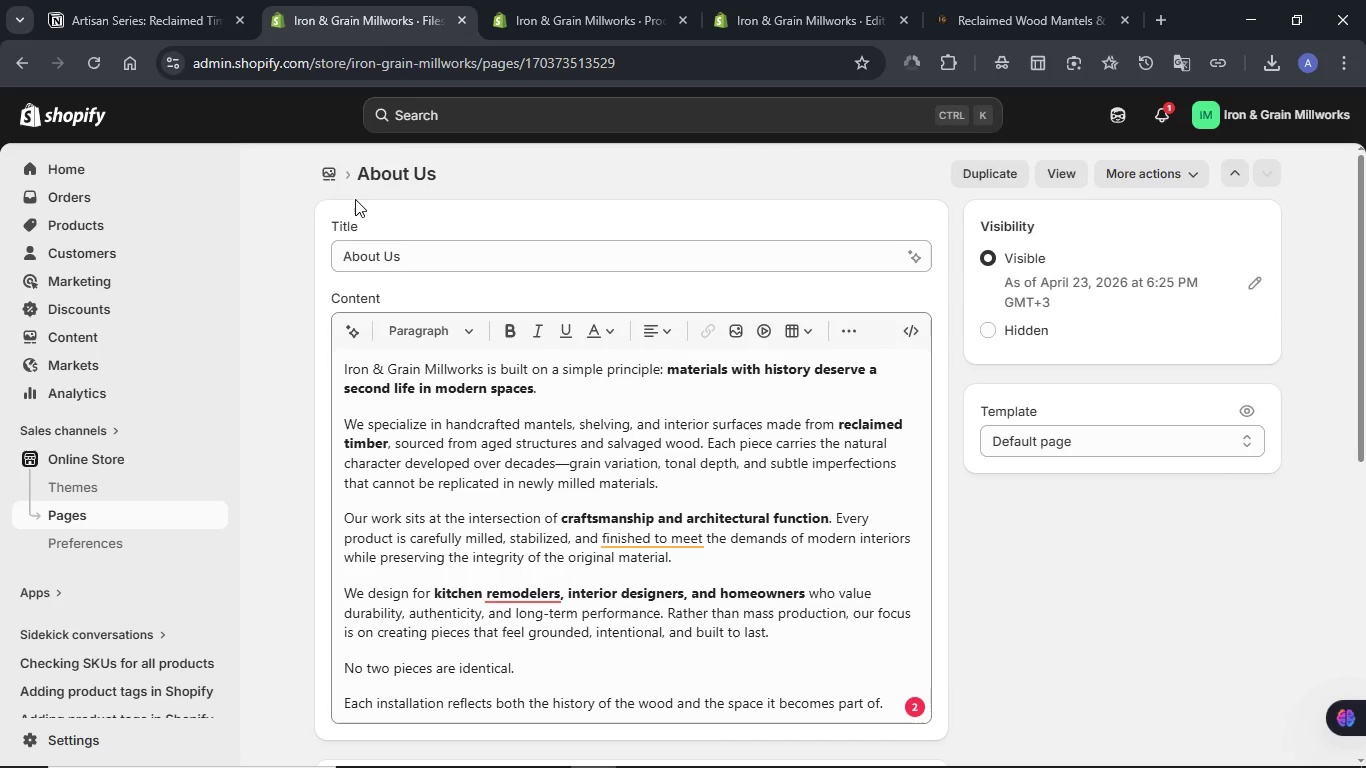 
left_click([330, 177])
 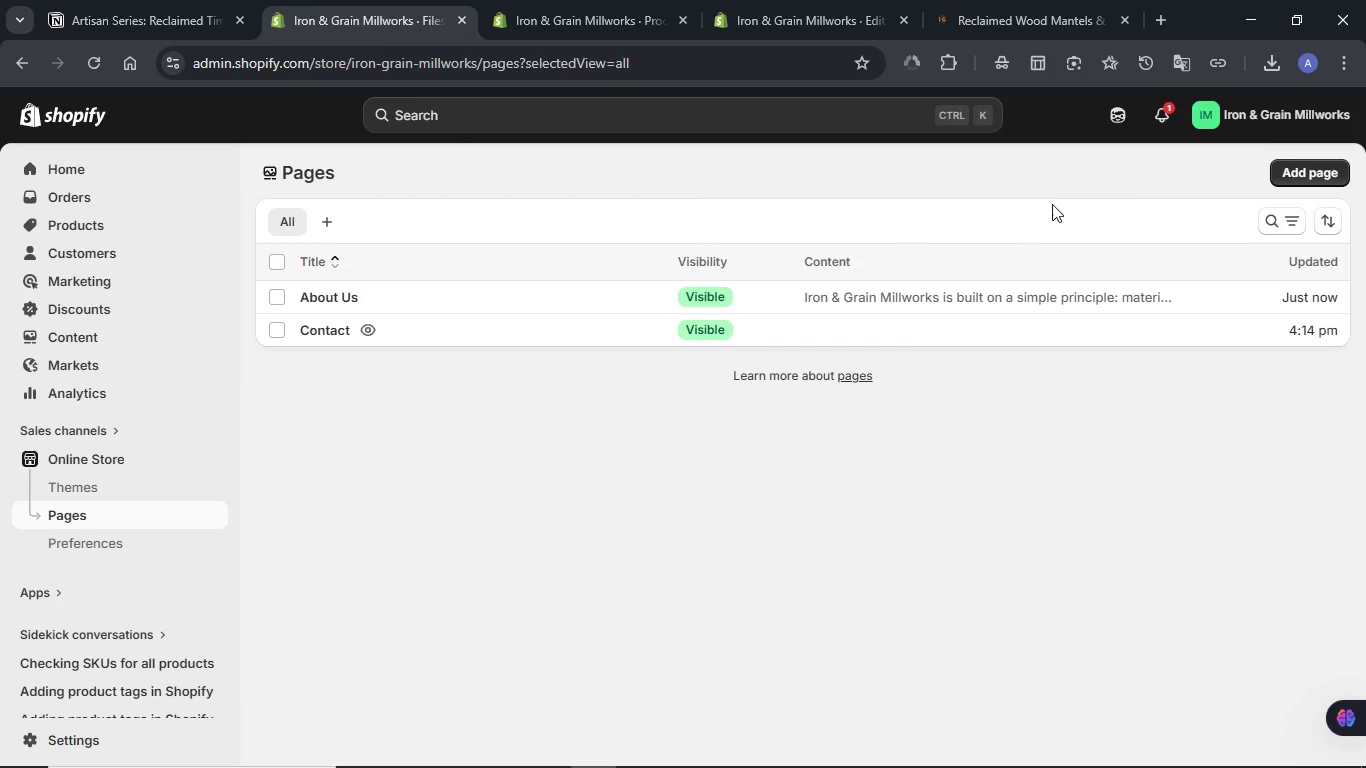 
left_click([1320, 172])
 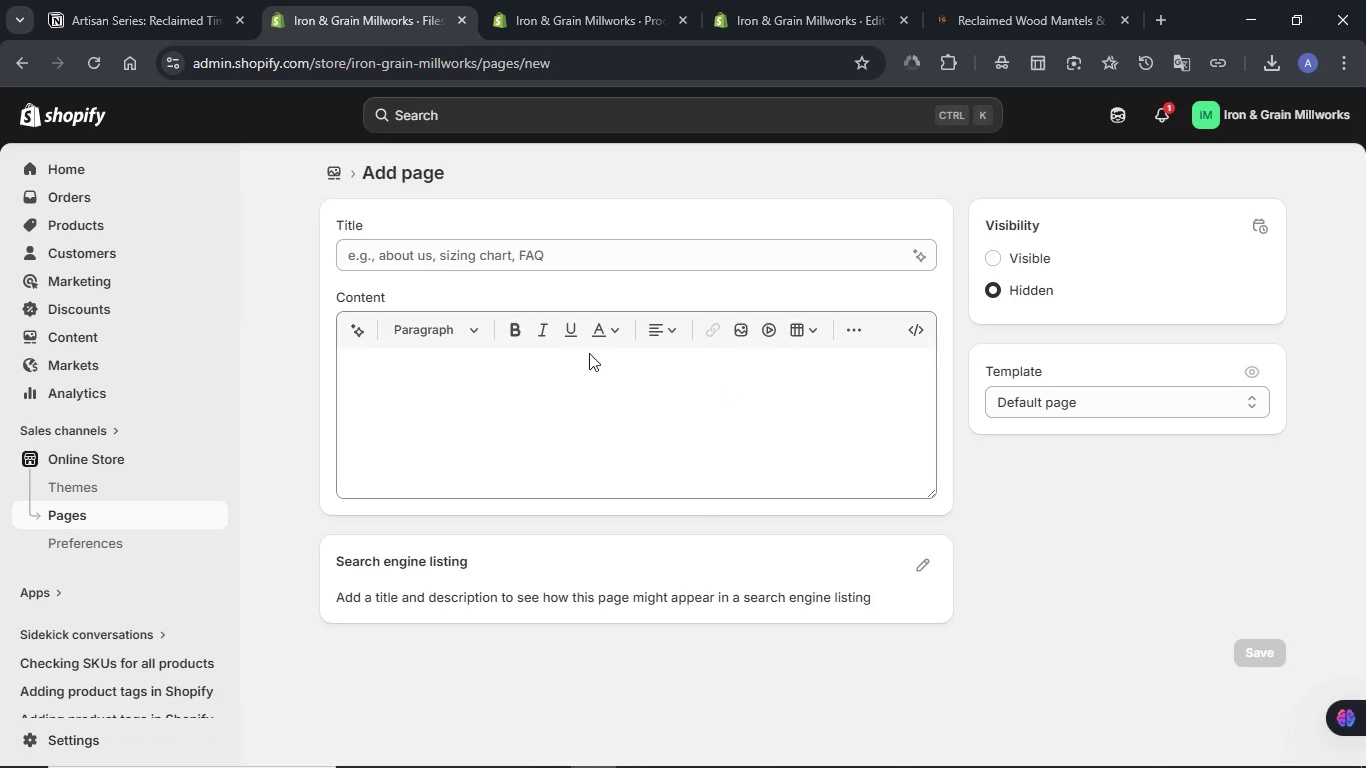 
double_click([558, 260])
 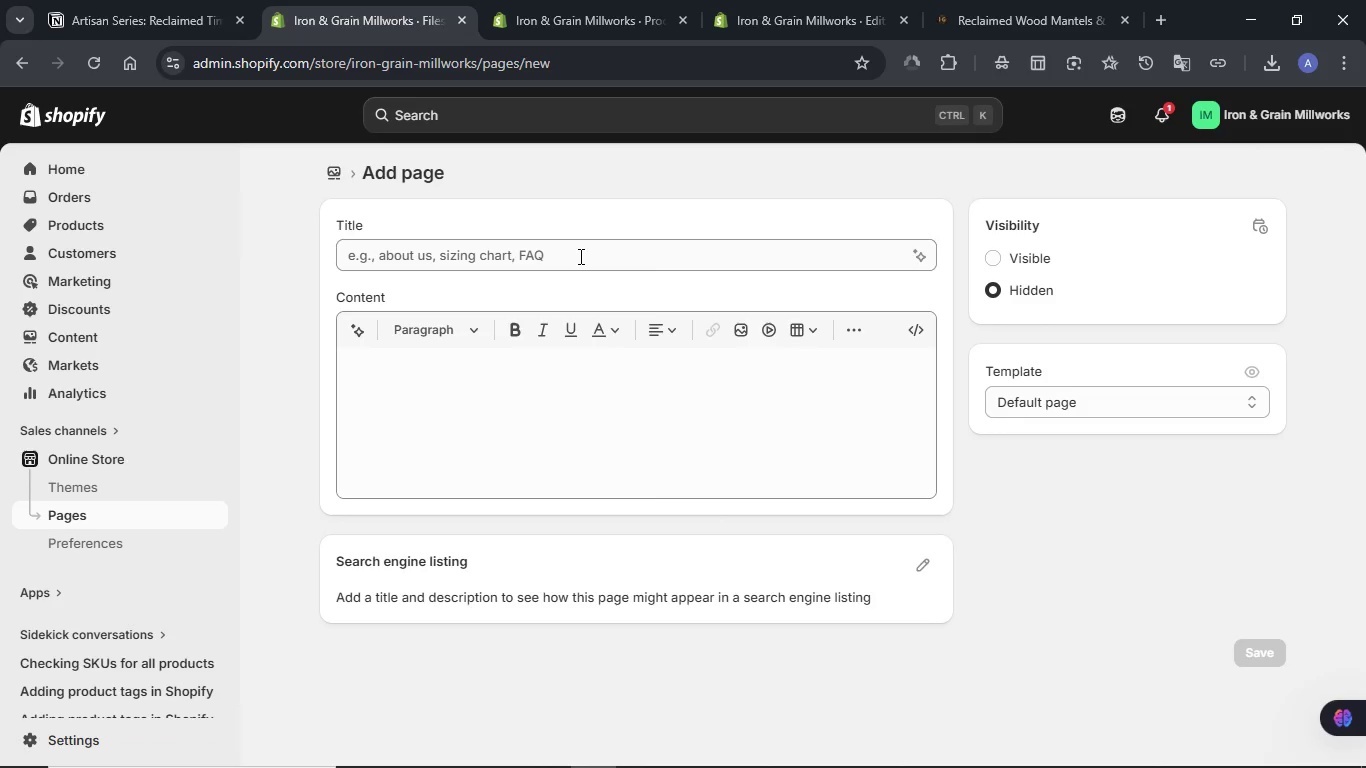 
double_click([579, 256])
 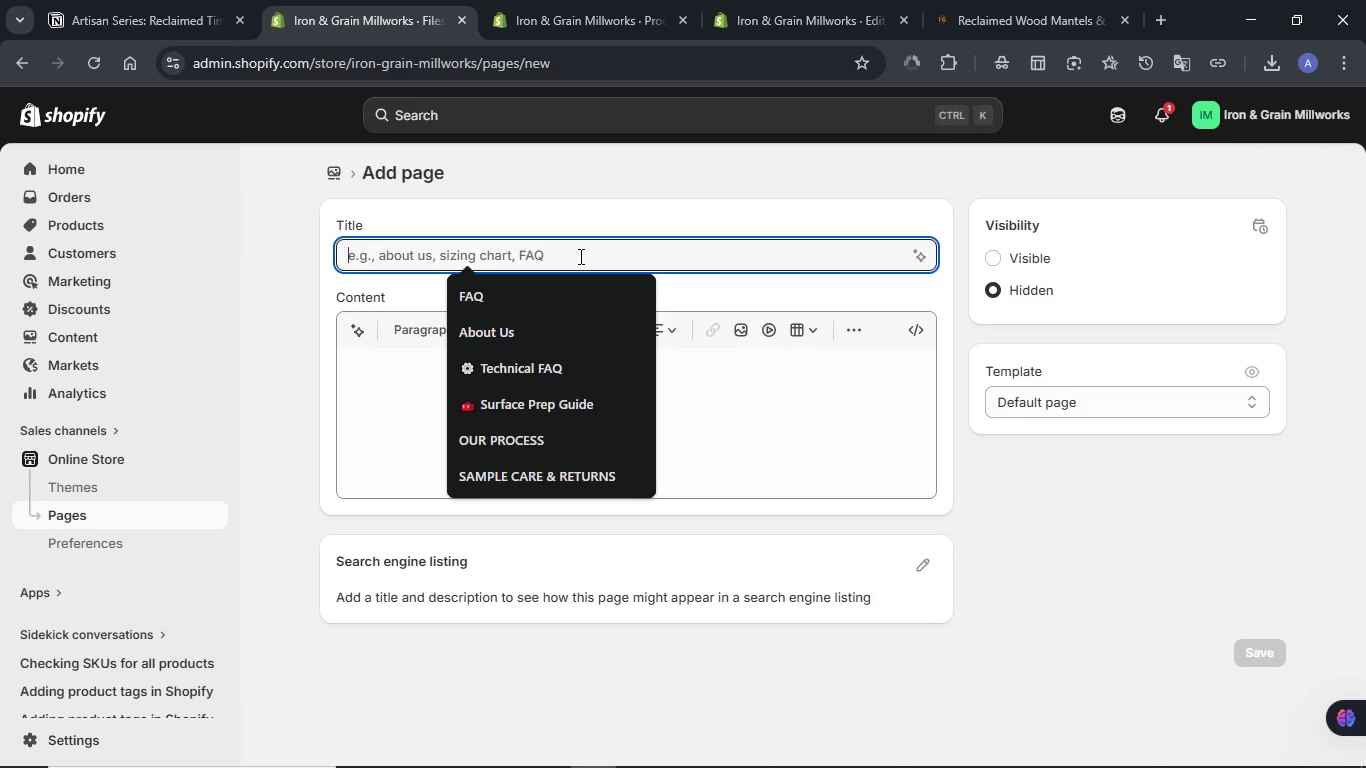 
key(Meta+V)
 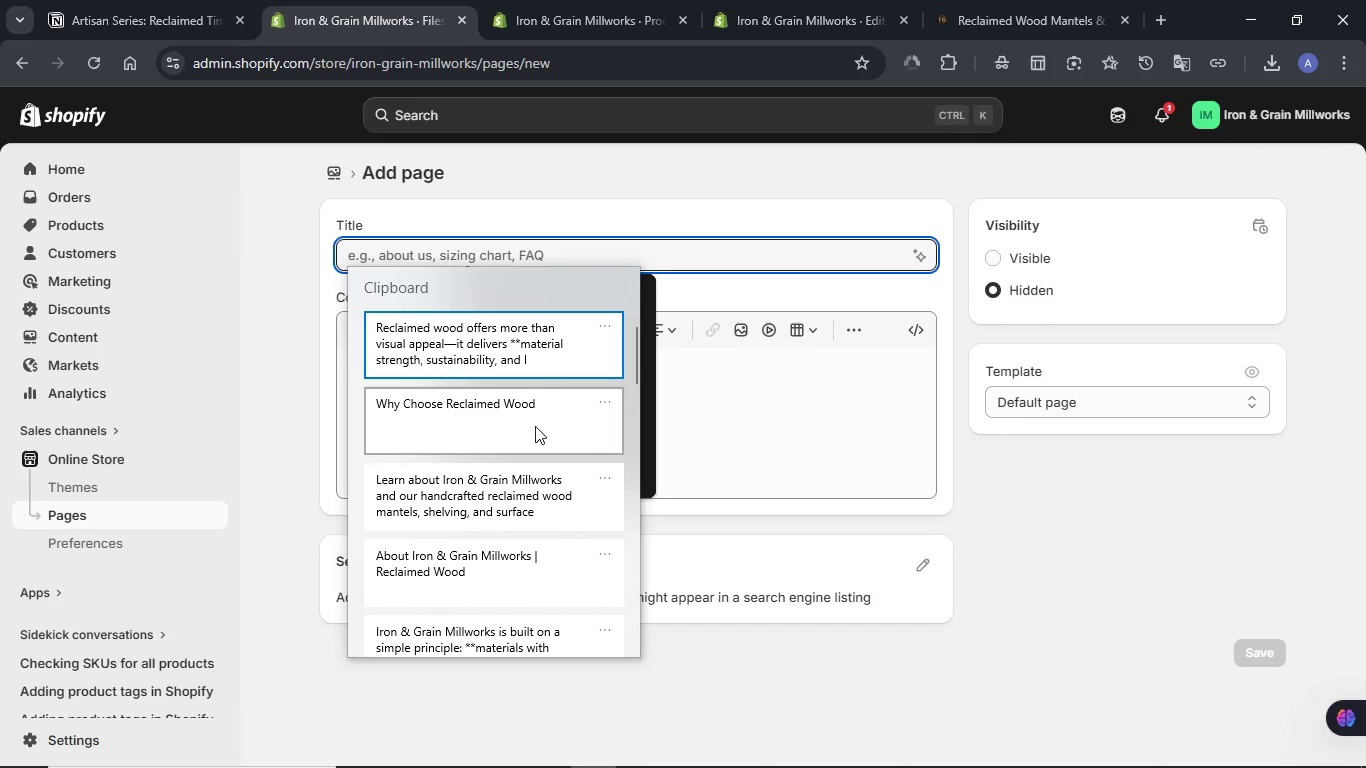 
left_click([535, 424])
 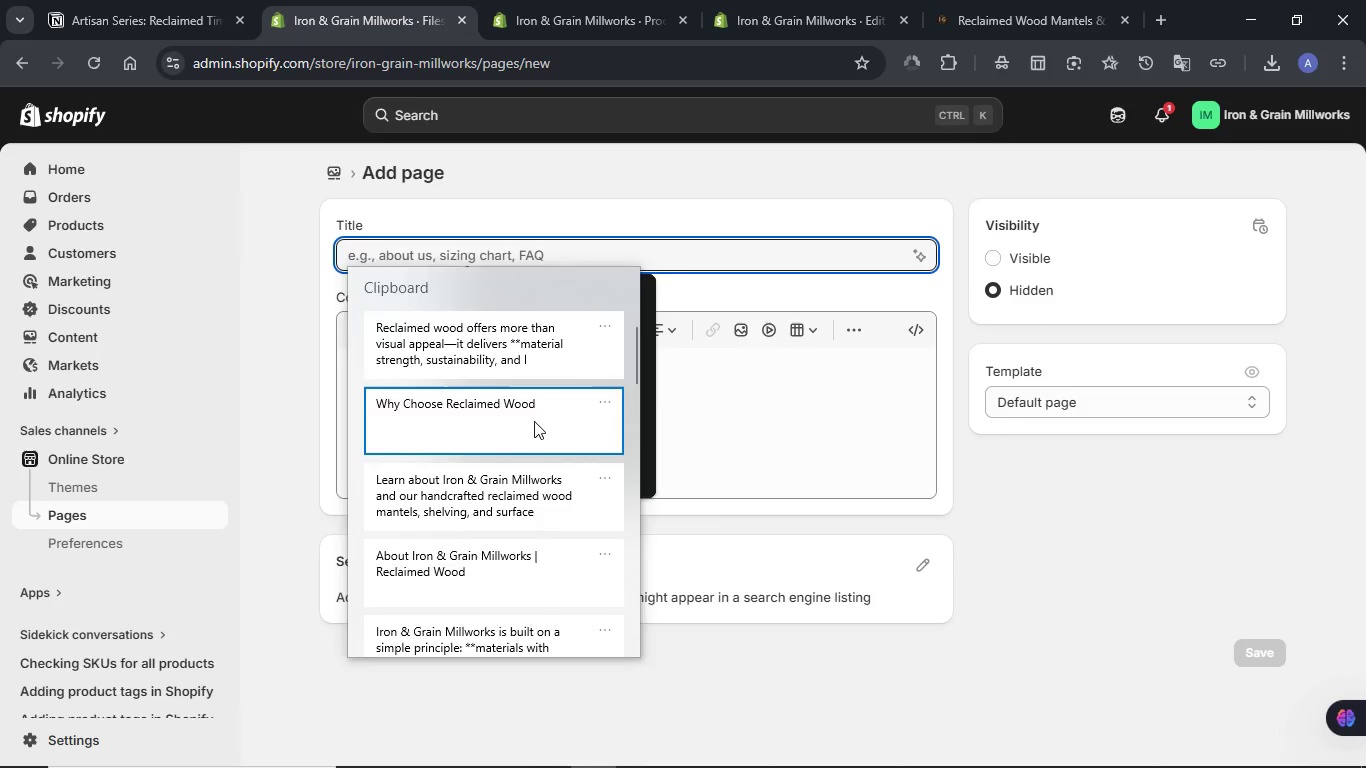 
key(Control+ControlLeft)
 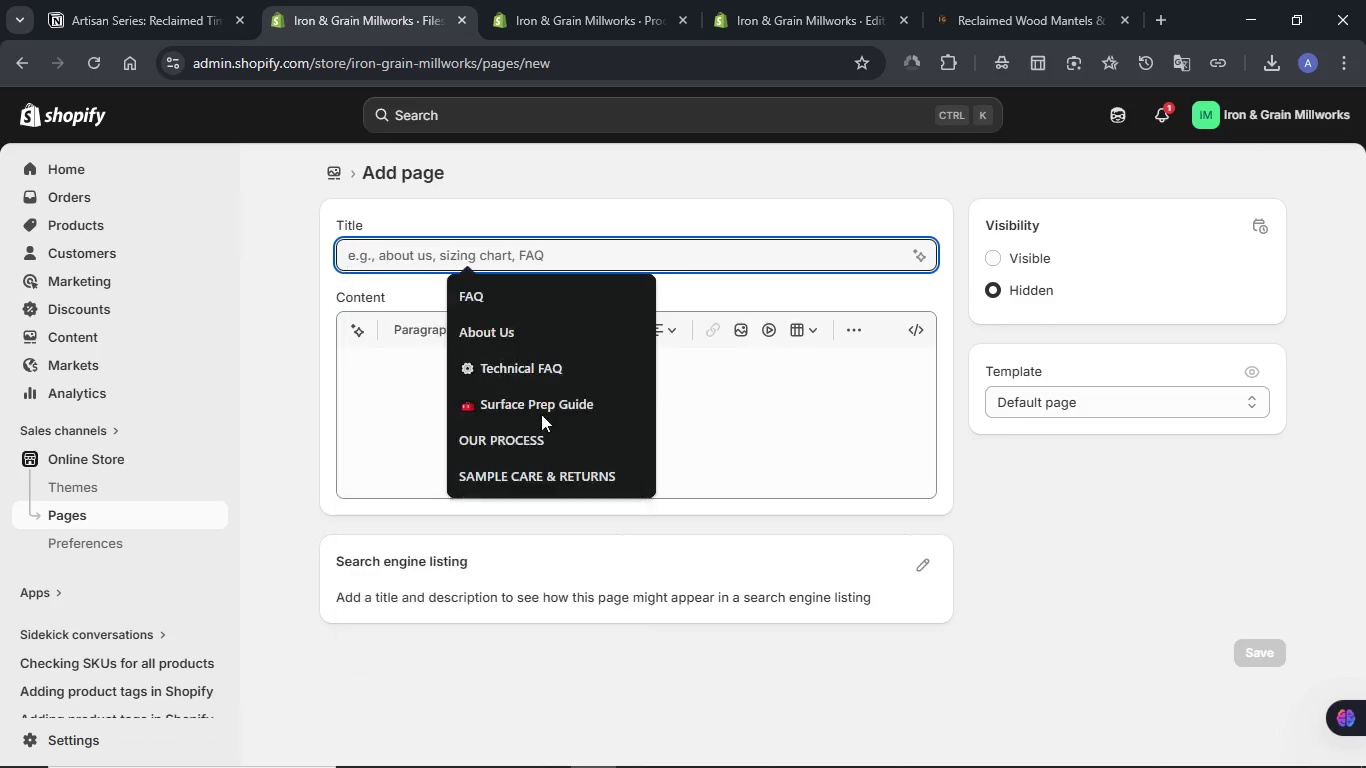 
key(Control+V)
 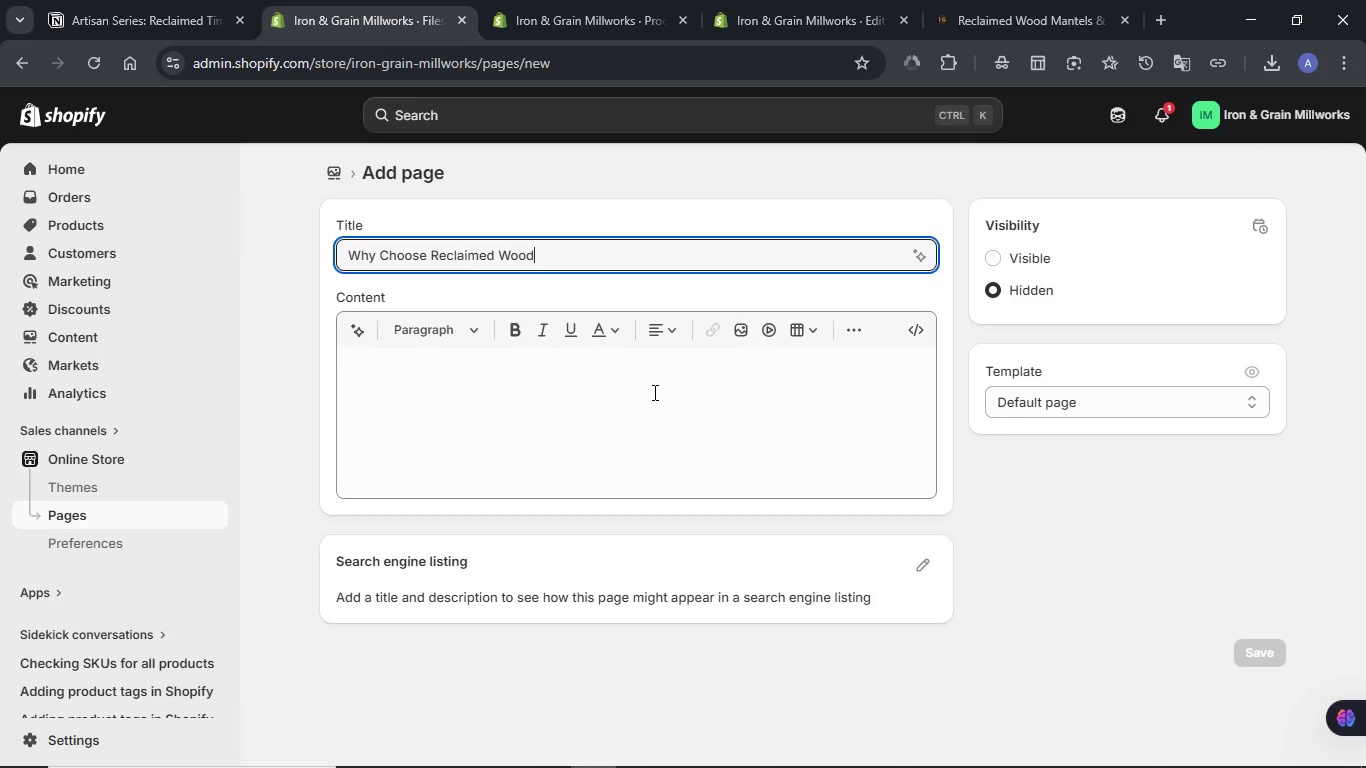 
left_click([653, 392])
 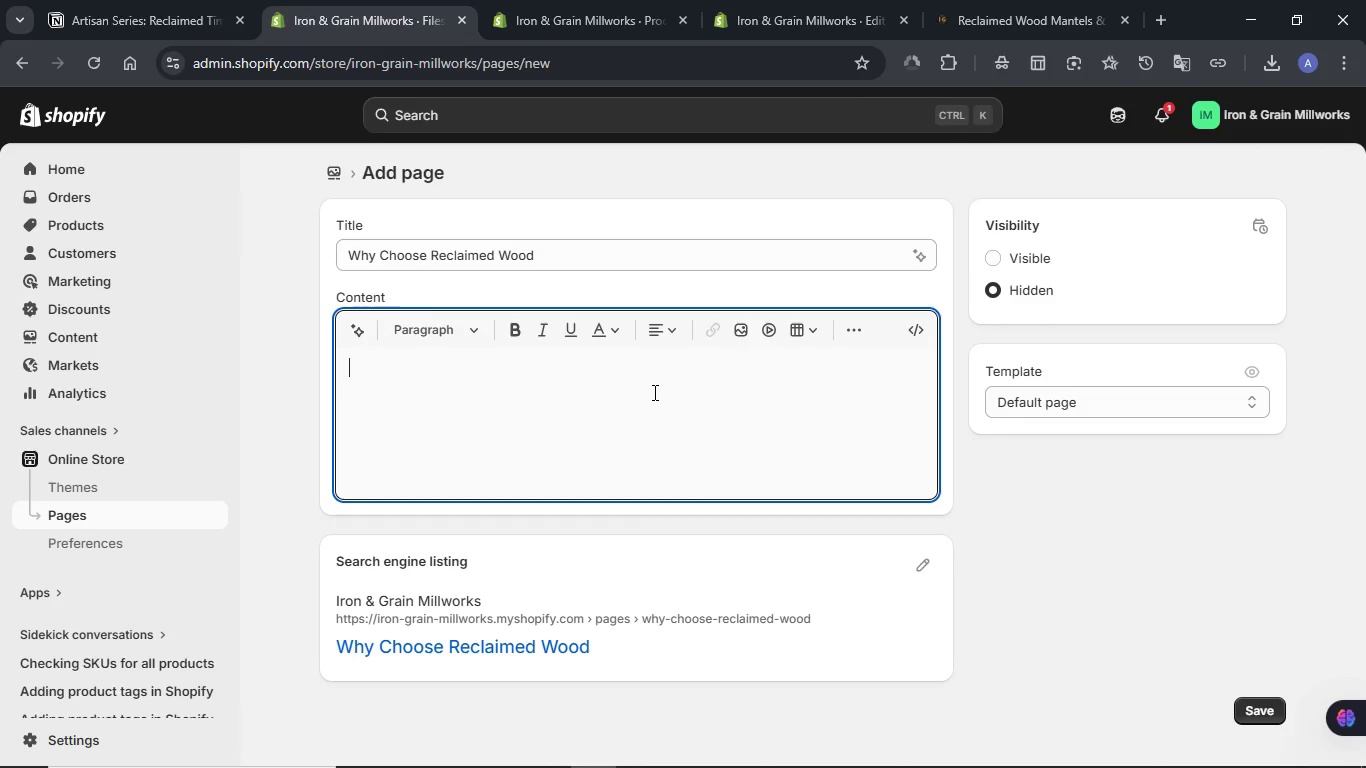 
key(Meta+V)
 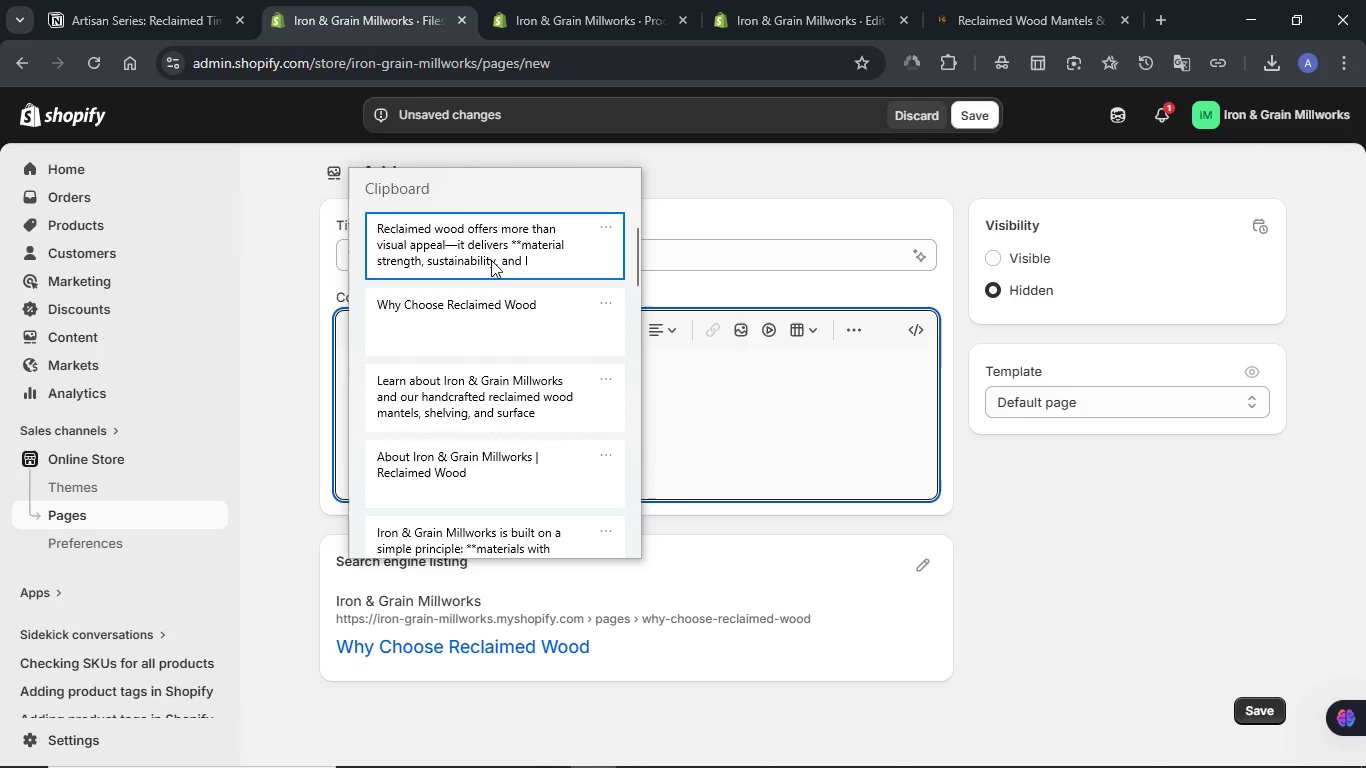 
left_click([481, 251])
 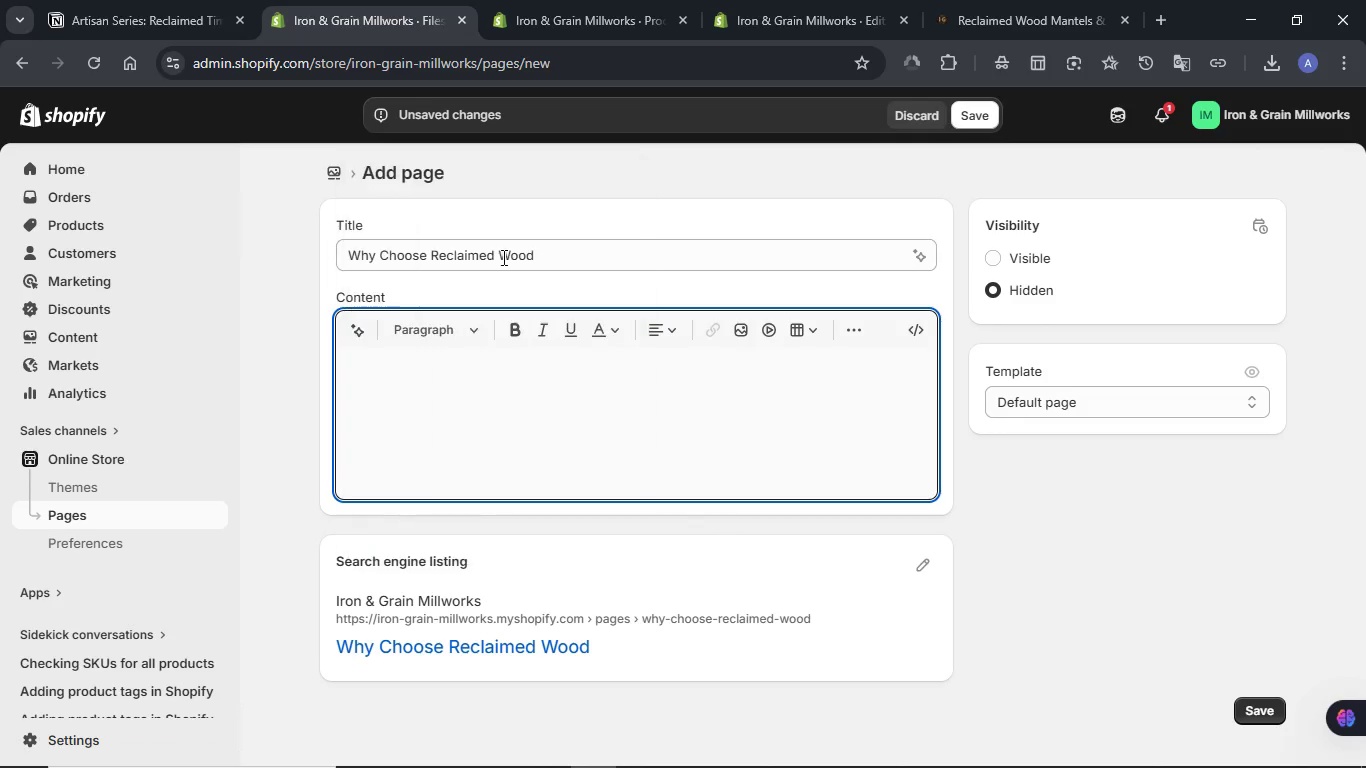 
key(Control+ControlLeft)
 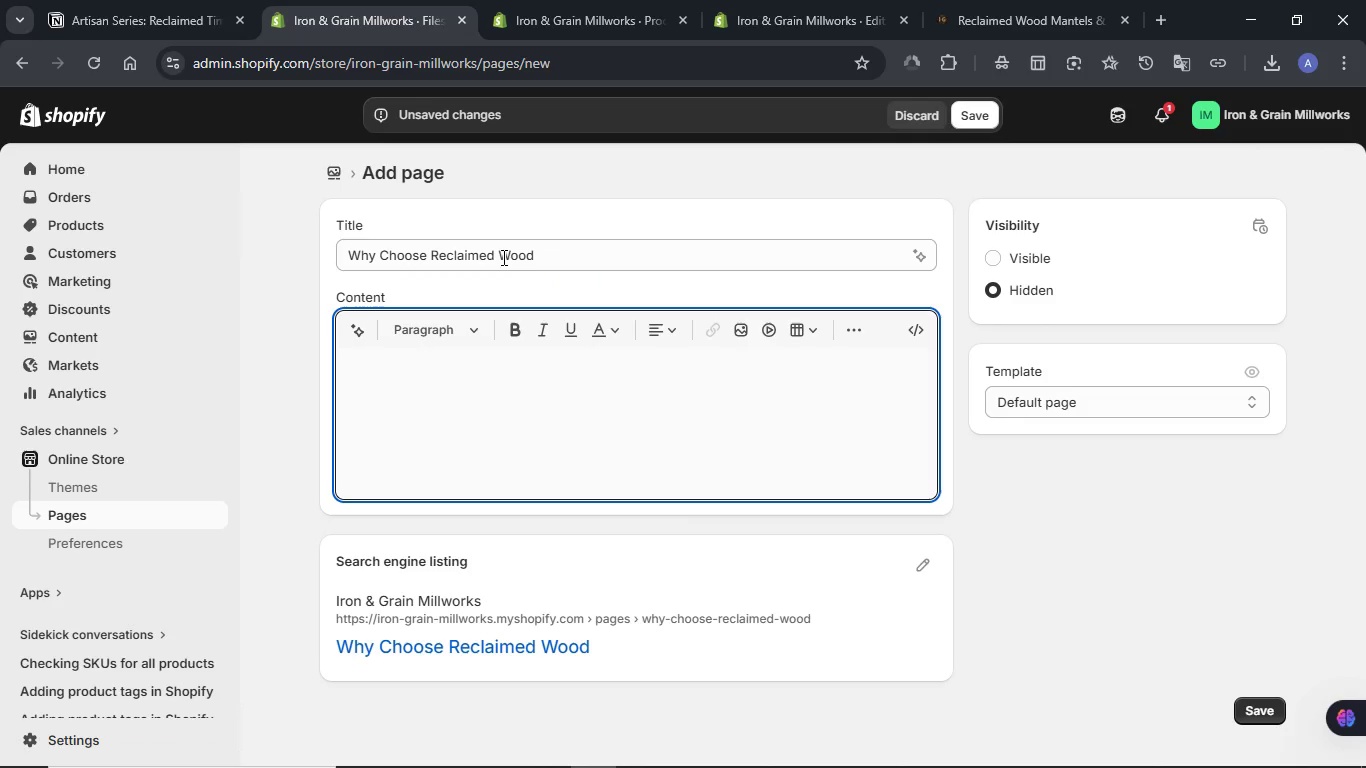 
hold_key(key=V, duration=24.48)
 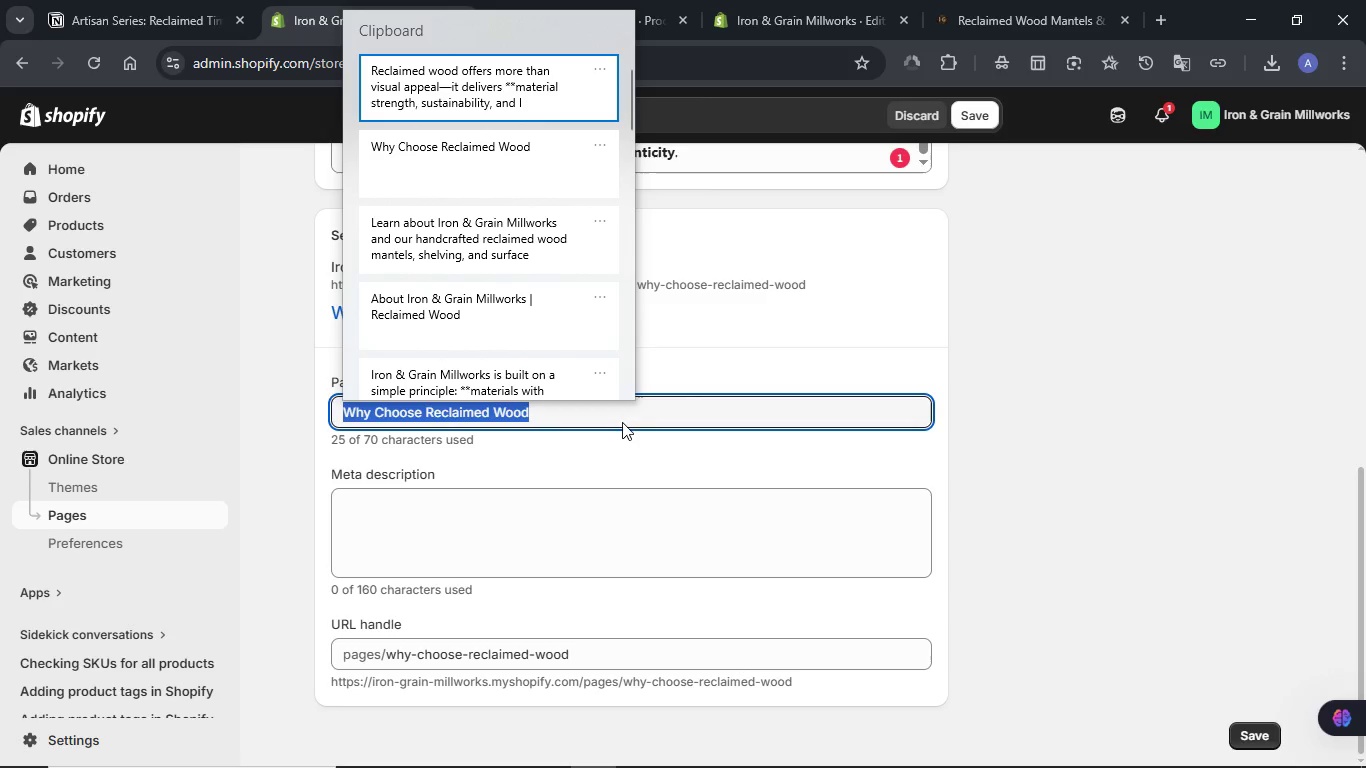 
scroll: coordinate [666, 393], scroll_direction: none, amount: 0.0
 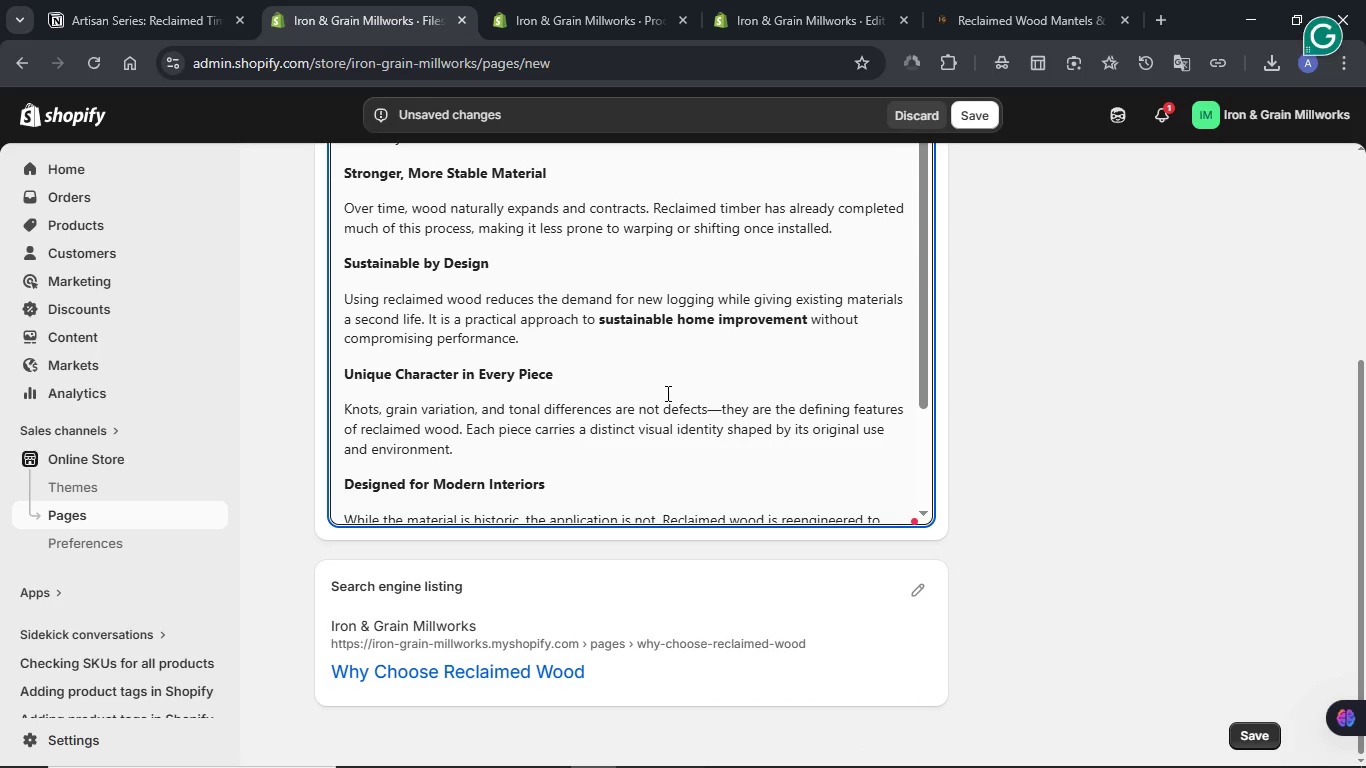 
scroll: coordinate [666, 393], scroll_direction: down, amount: 5.0
 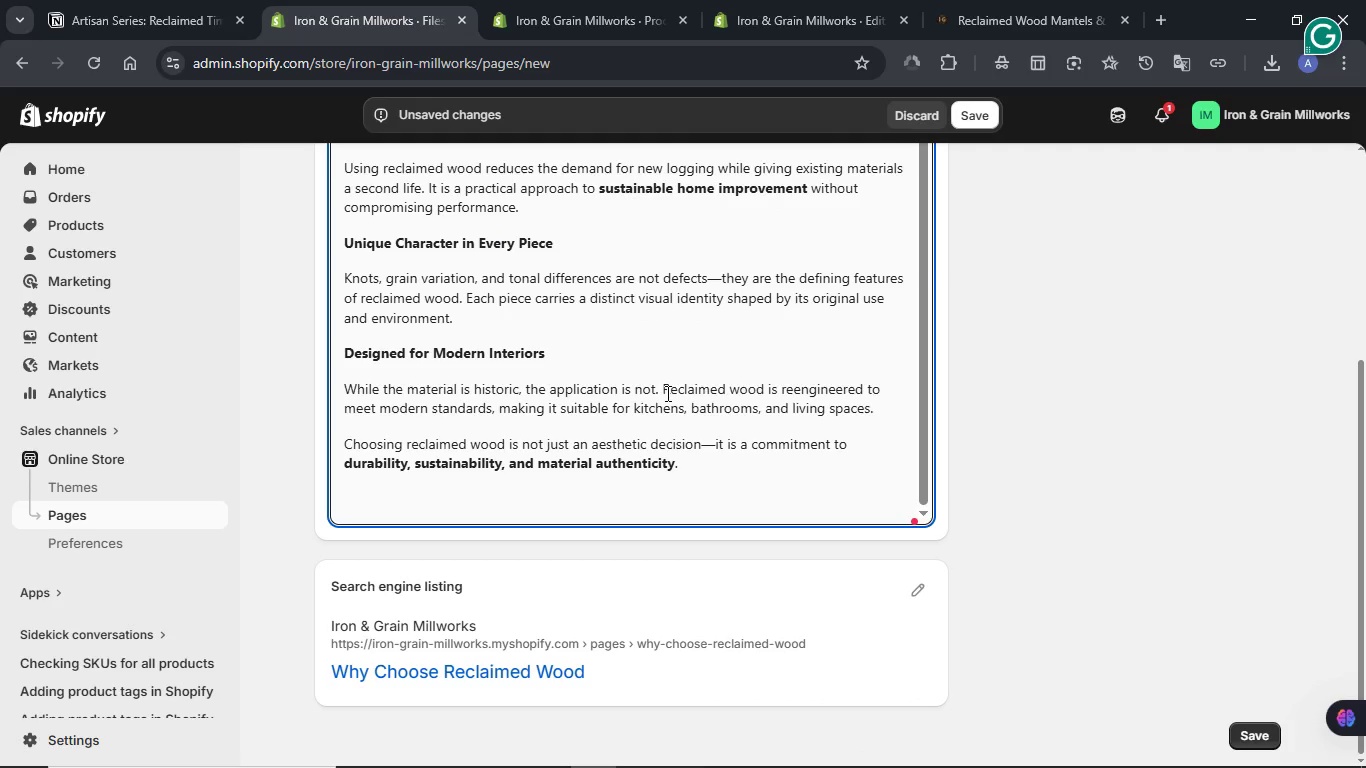 
key(Backspace)
 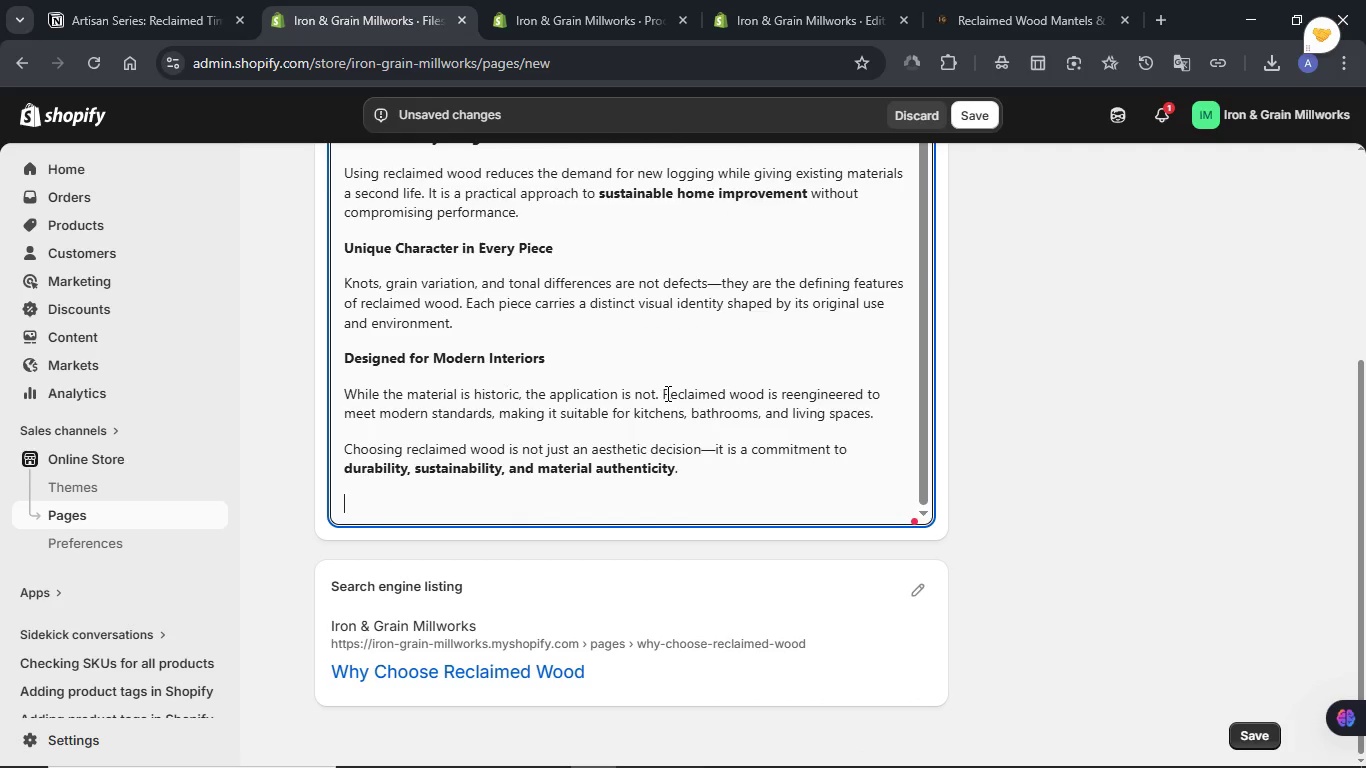 
key(Backspace)
 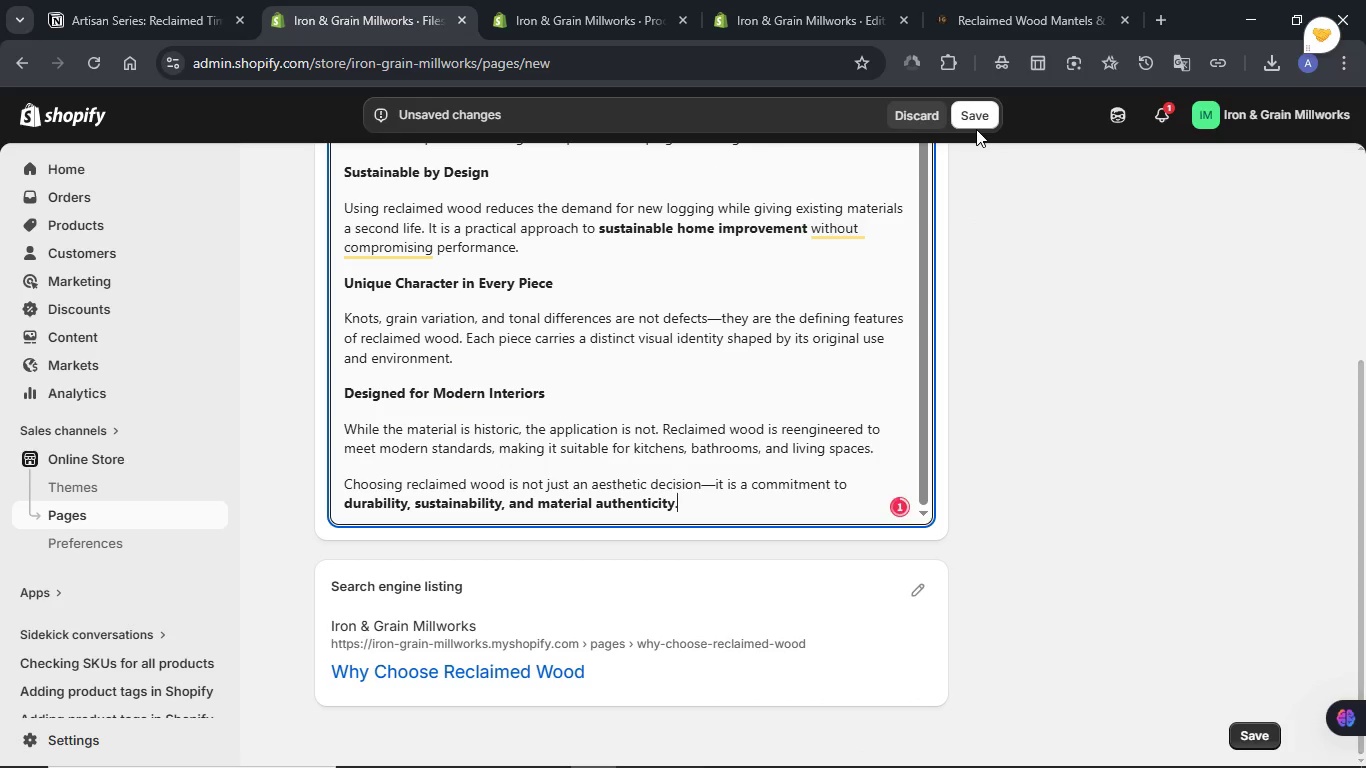 
left_click([976, 122])
 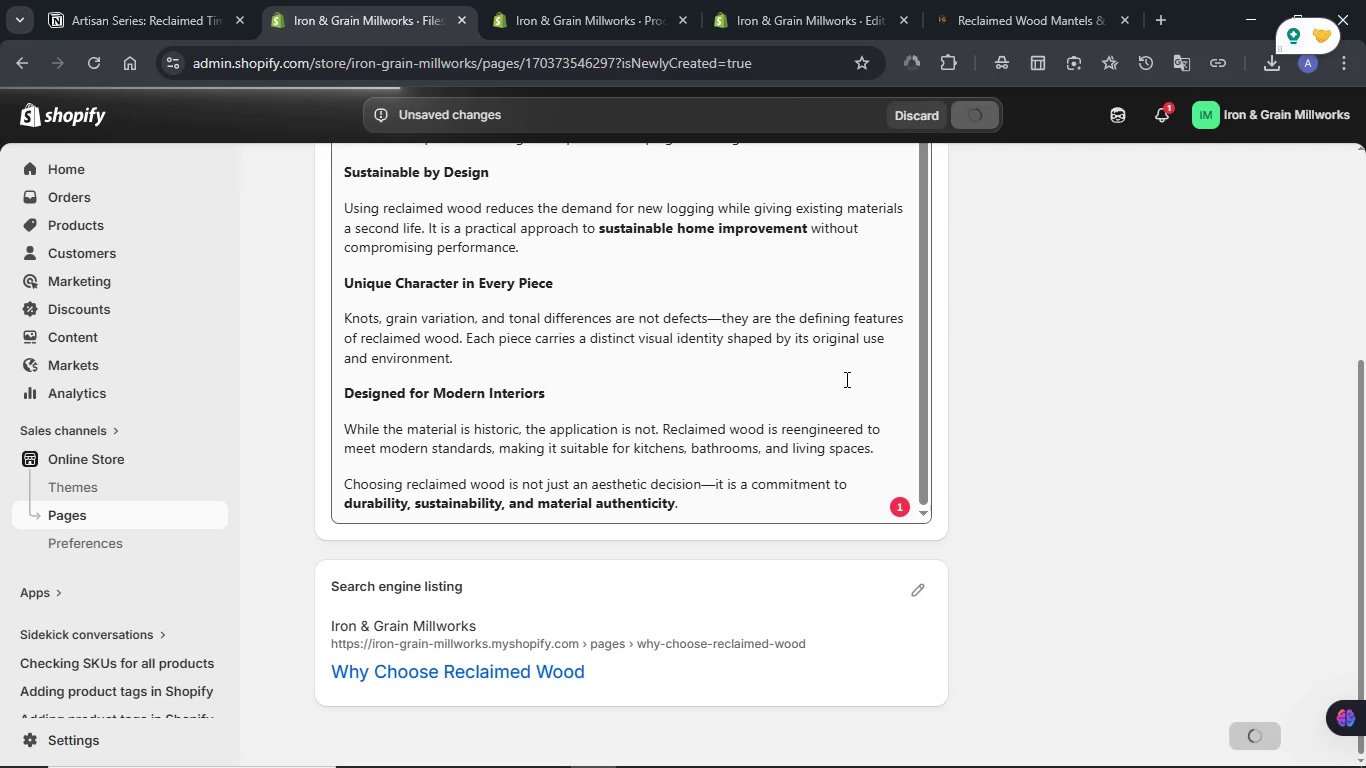 
scroll: coordinate [949, 406], scroll_direction: down, amount: 10.0
 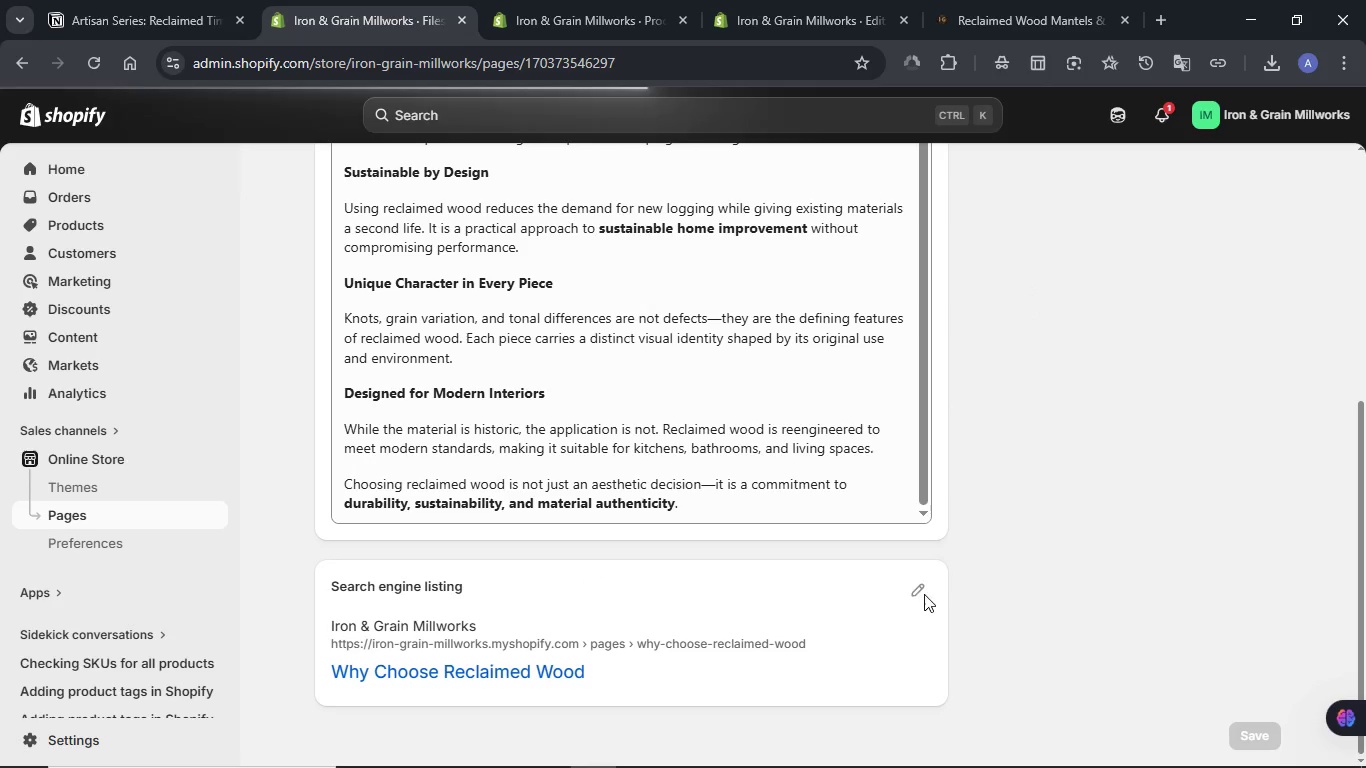 
left_click([920, 596])
 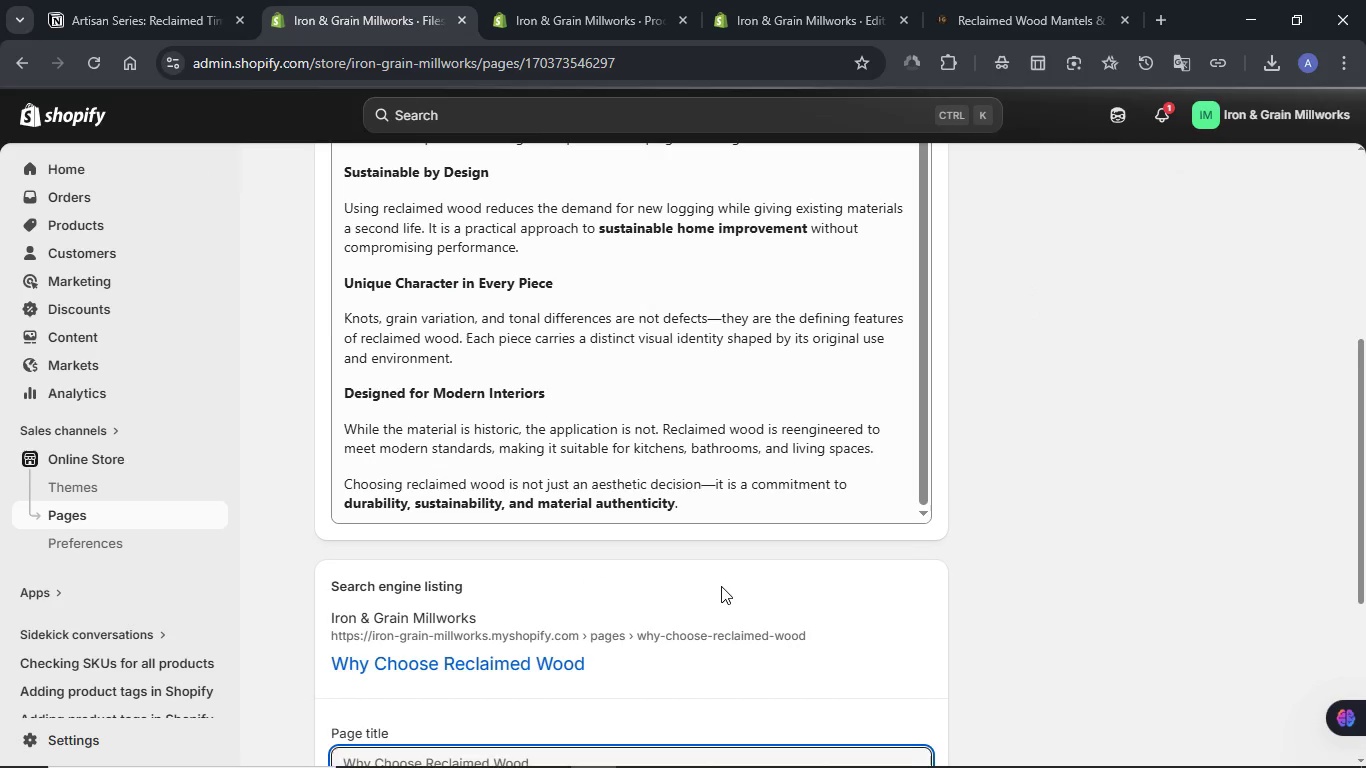 
scroll: coordinate [721, 586], scroll_direction: down, amount: 4.0
 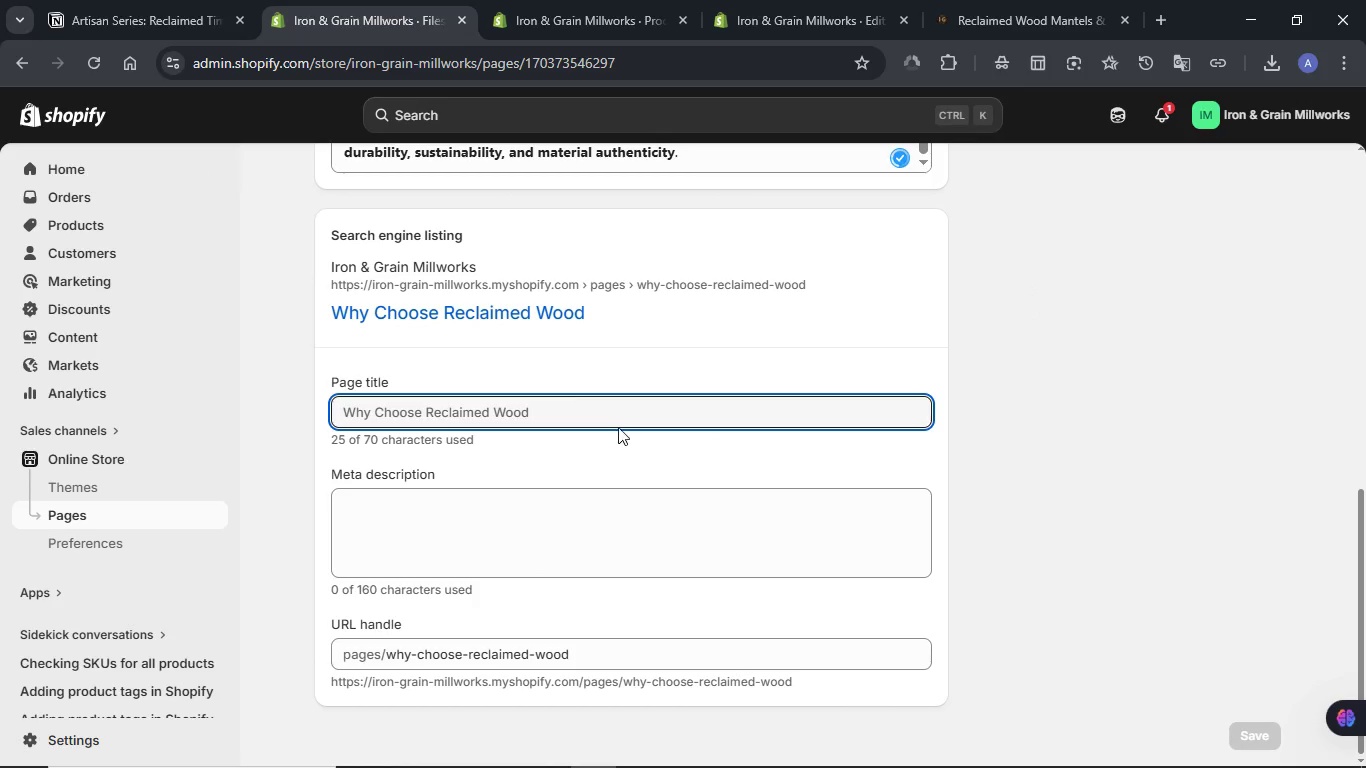 
left_click([623, 413])
 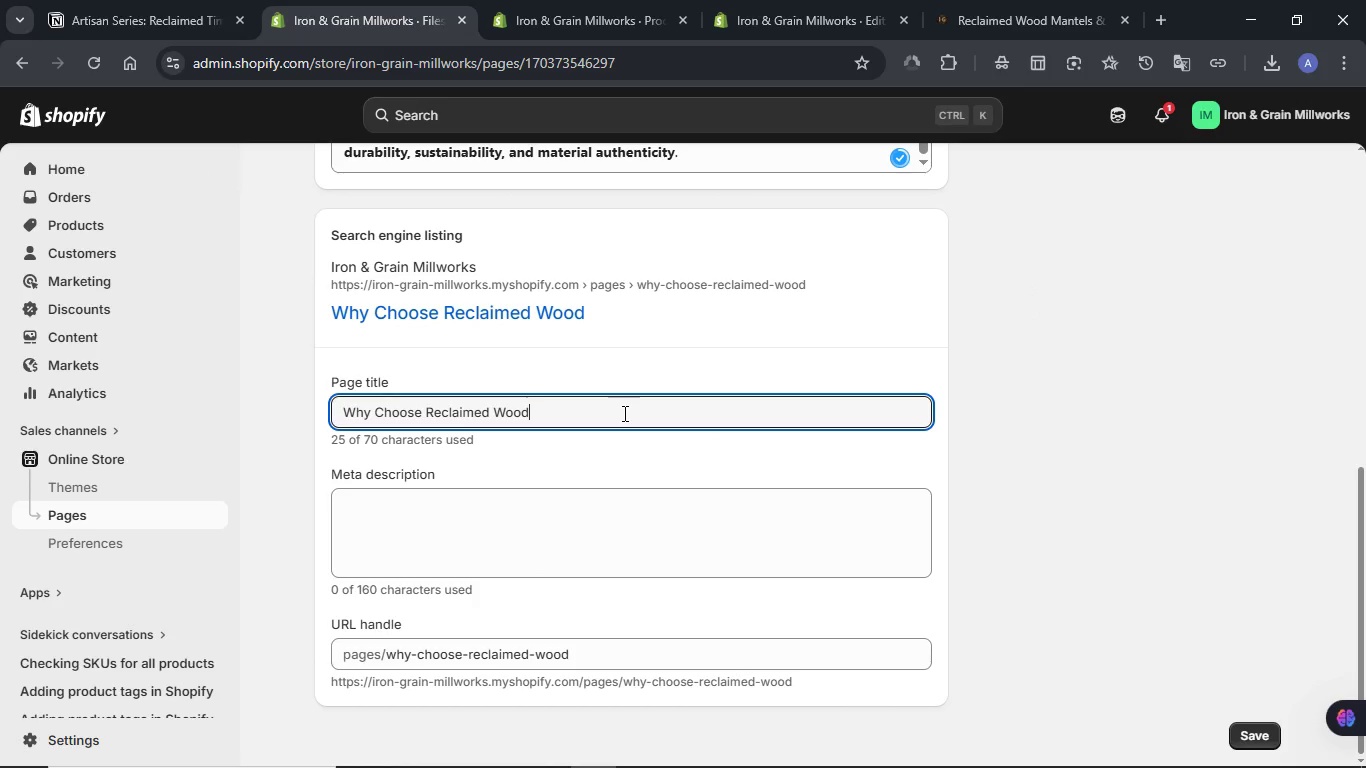 
key(Control+A)
 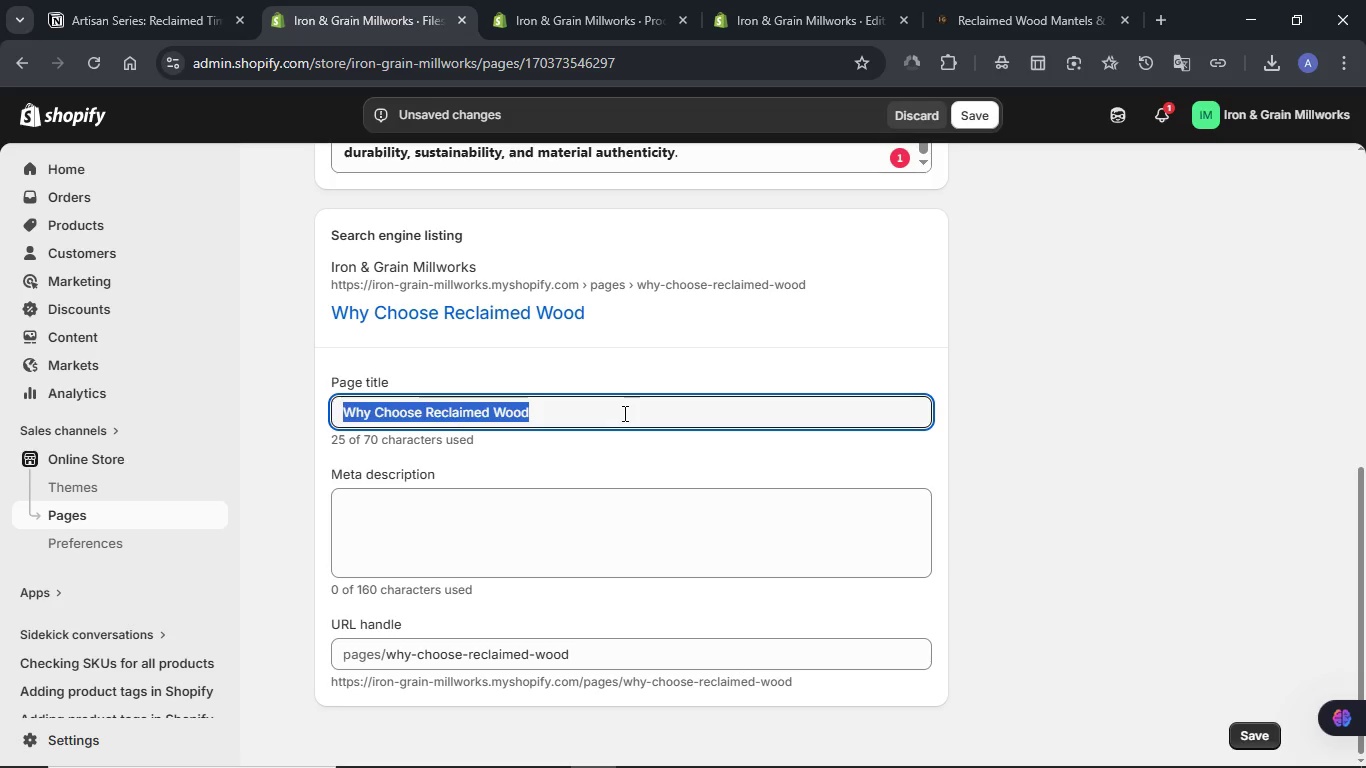 
hold_key(key=MetaLeft, duration=0.52)
 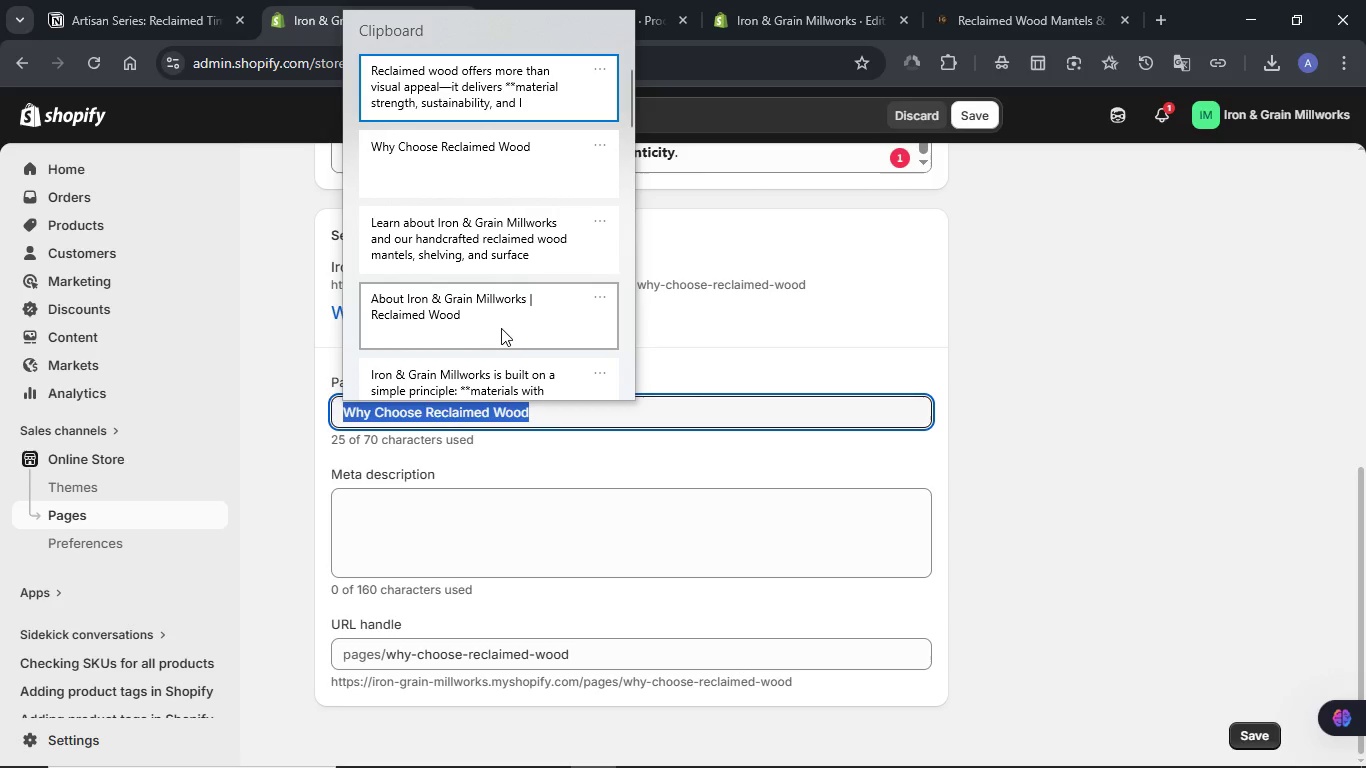 
left_click([495, 325])
 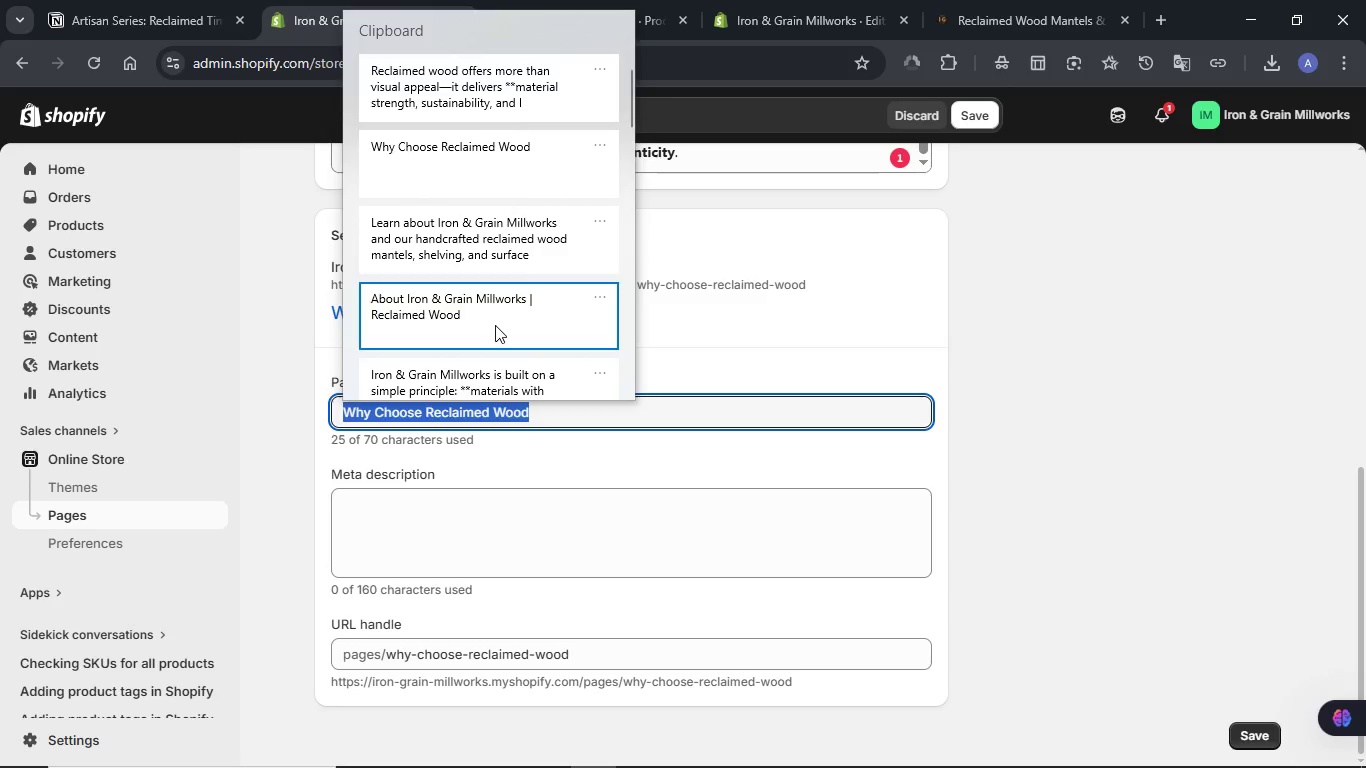 
key(Control+ControlLeft)
 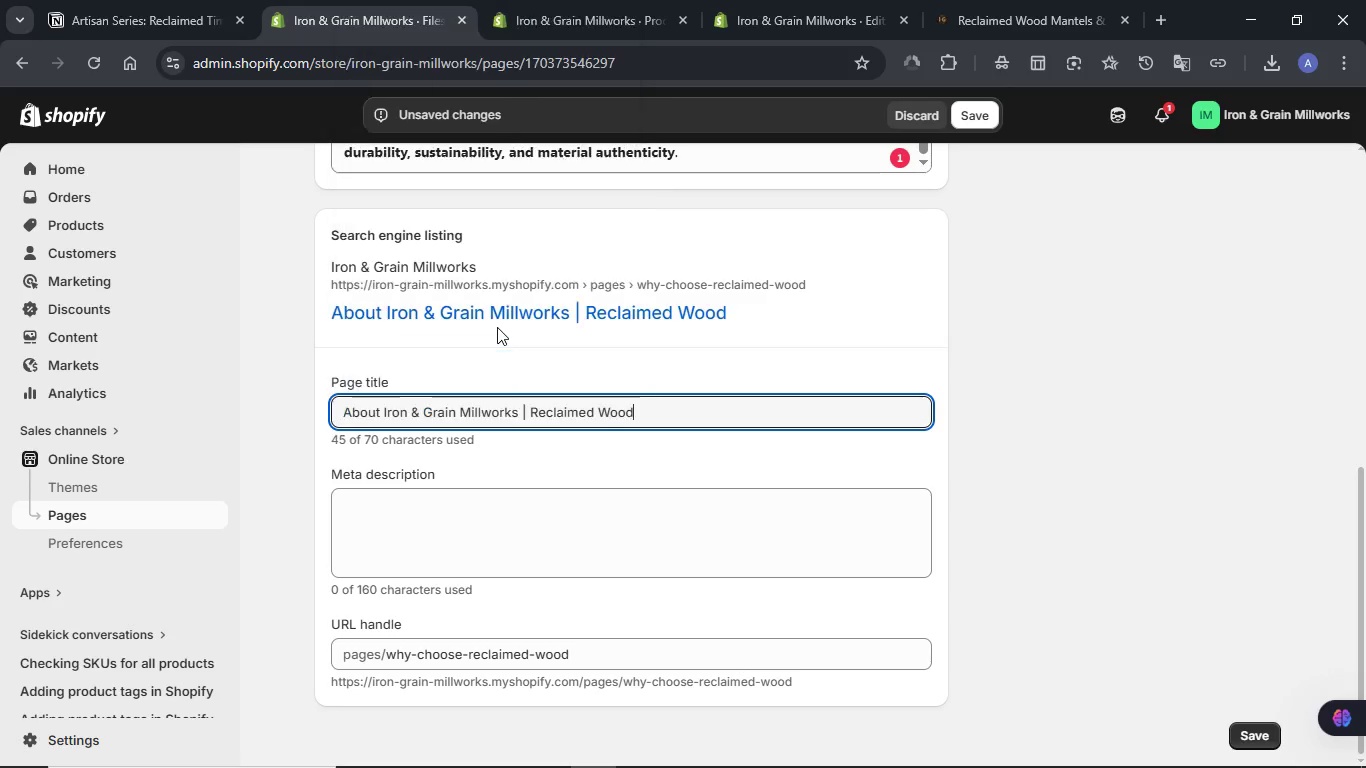 
key(Control+V)
 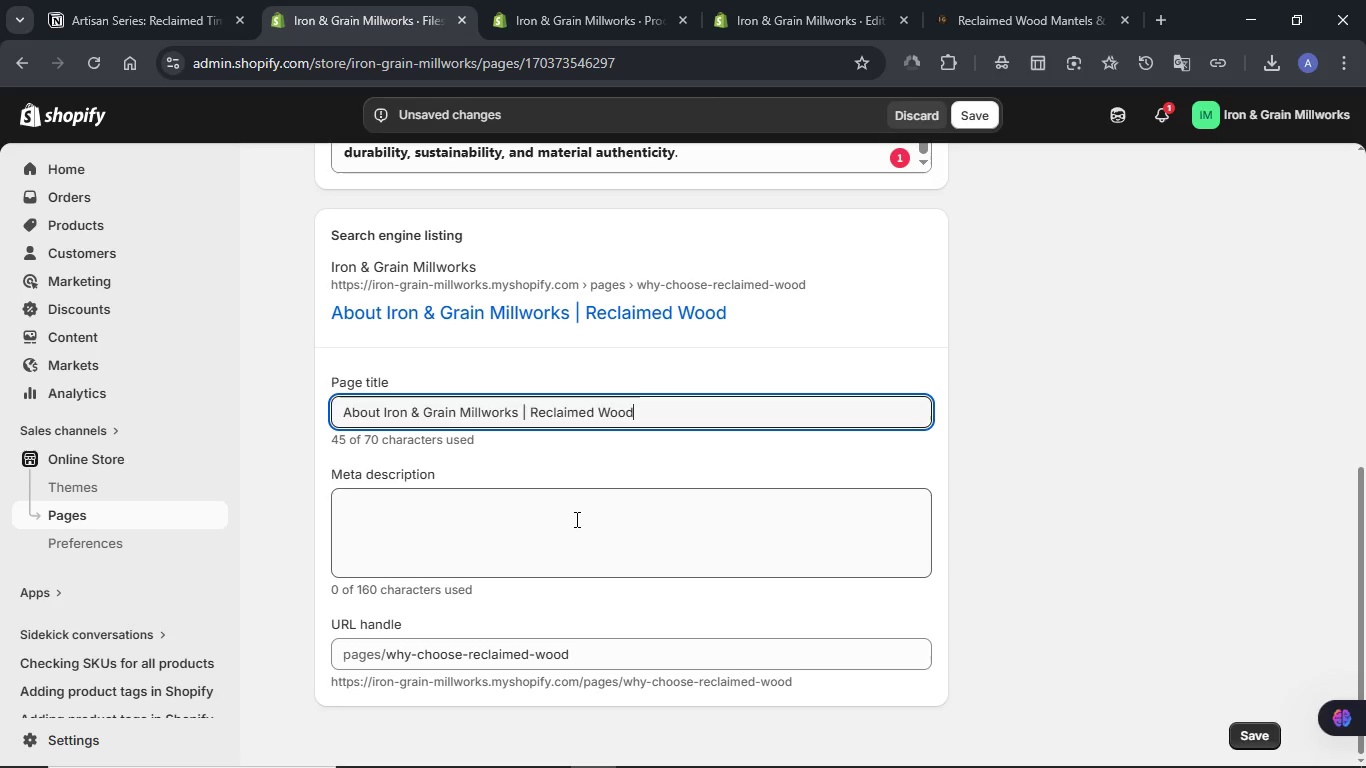 
left_click([575, 519])
 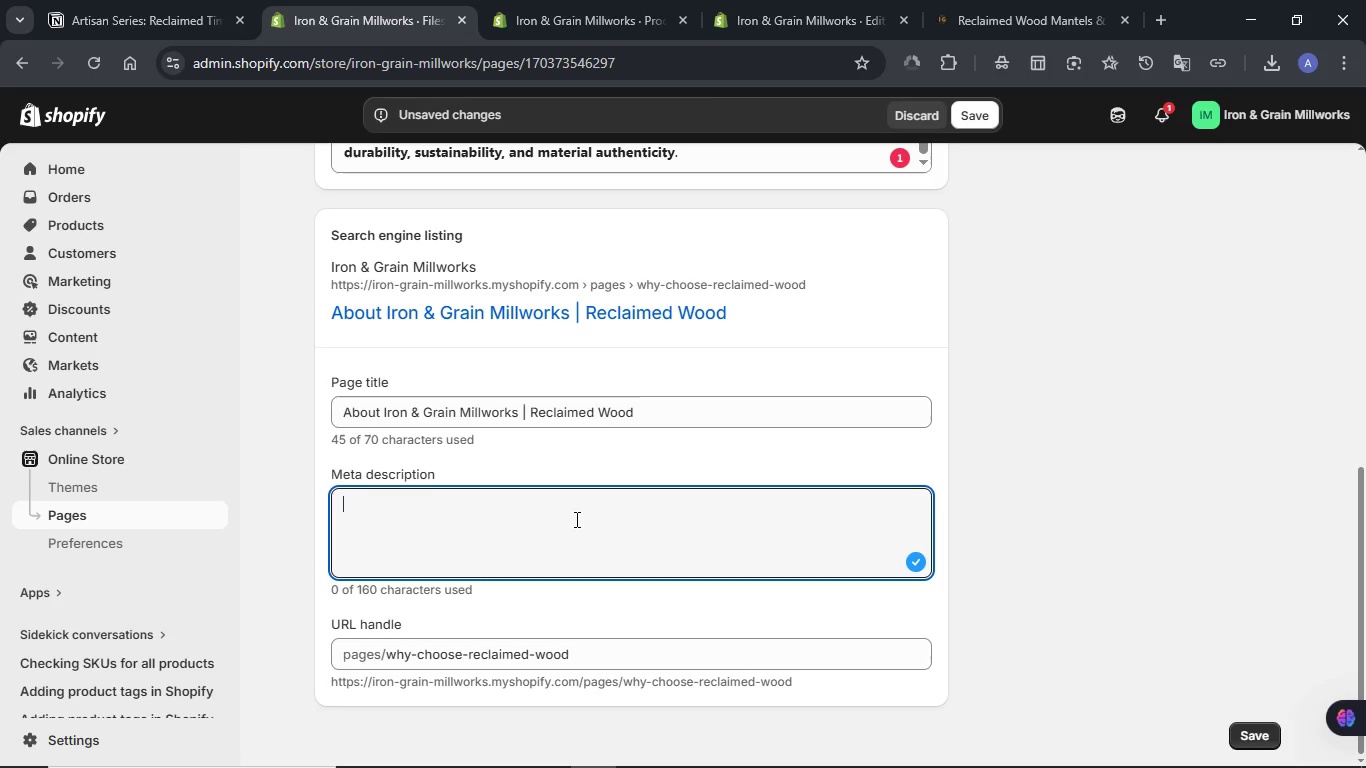 
key(Meta+V)
 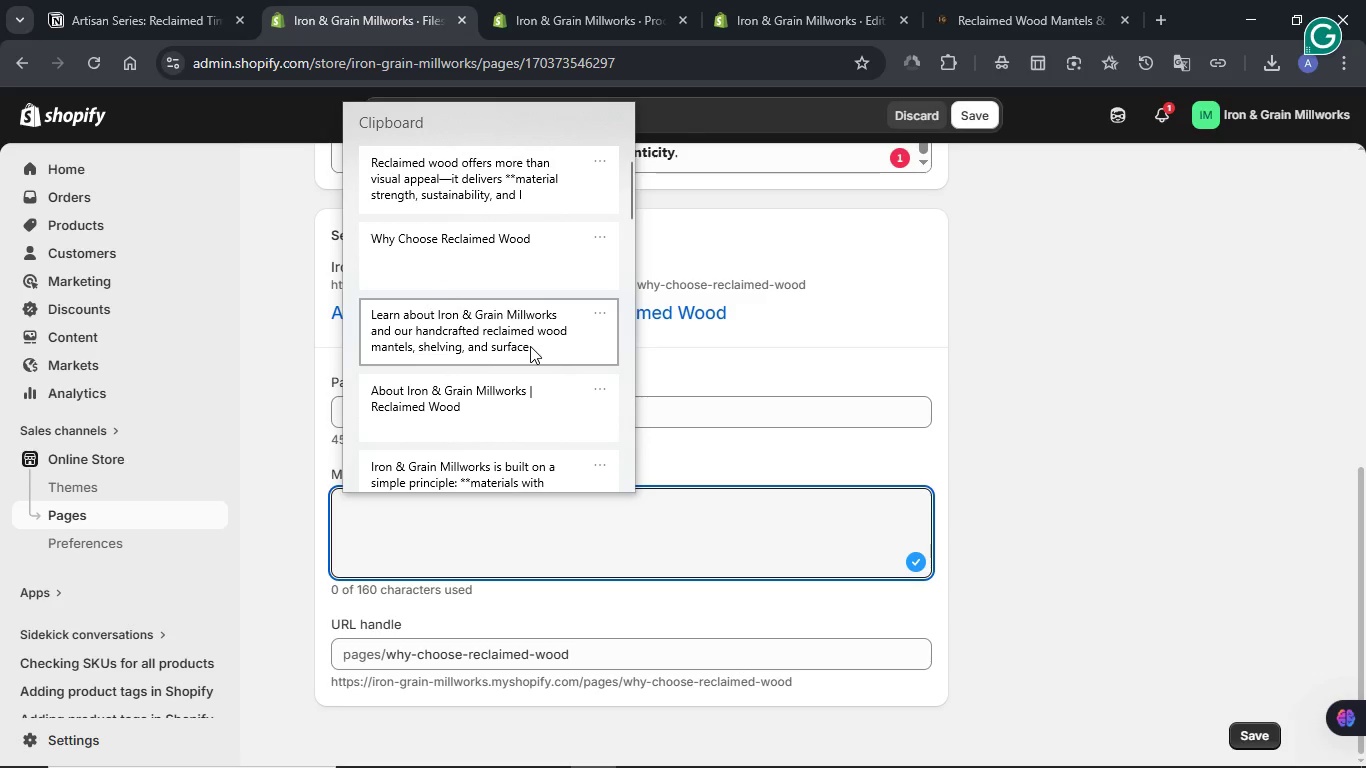 
left_click([530, 346])
 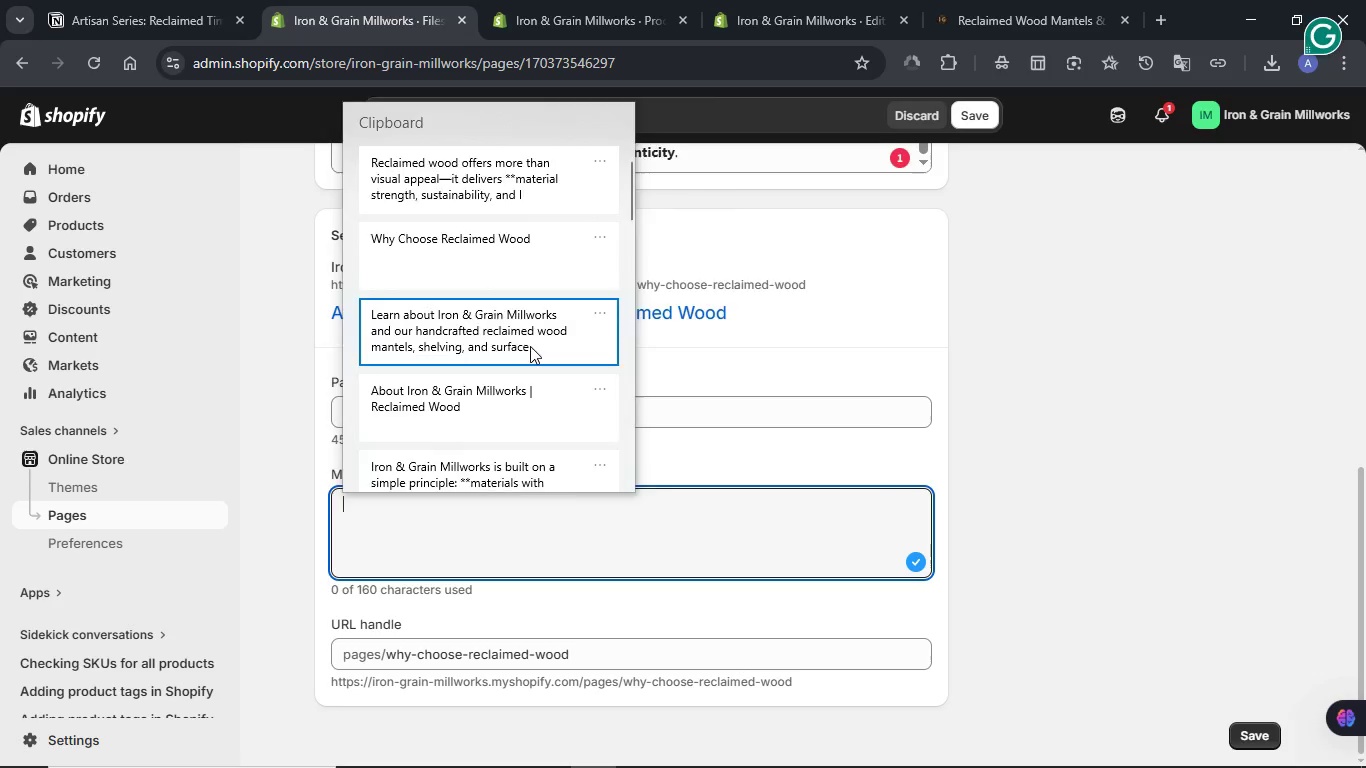 
key(Control+ControlLeft)
 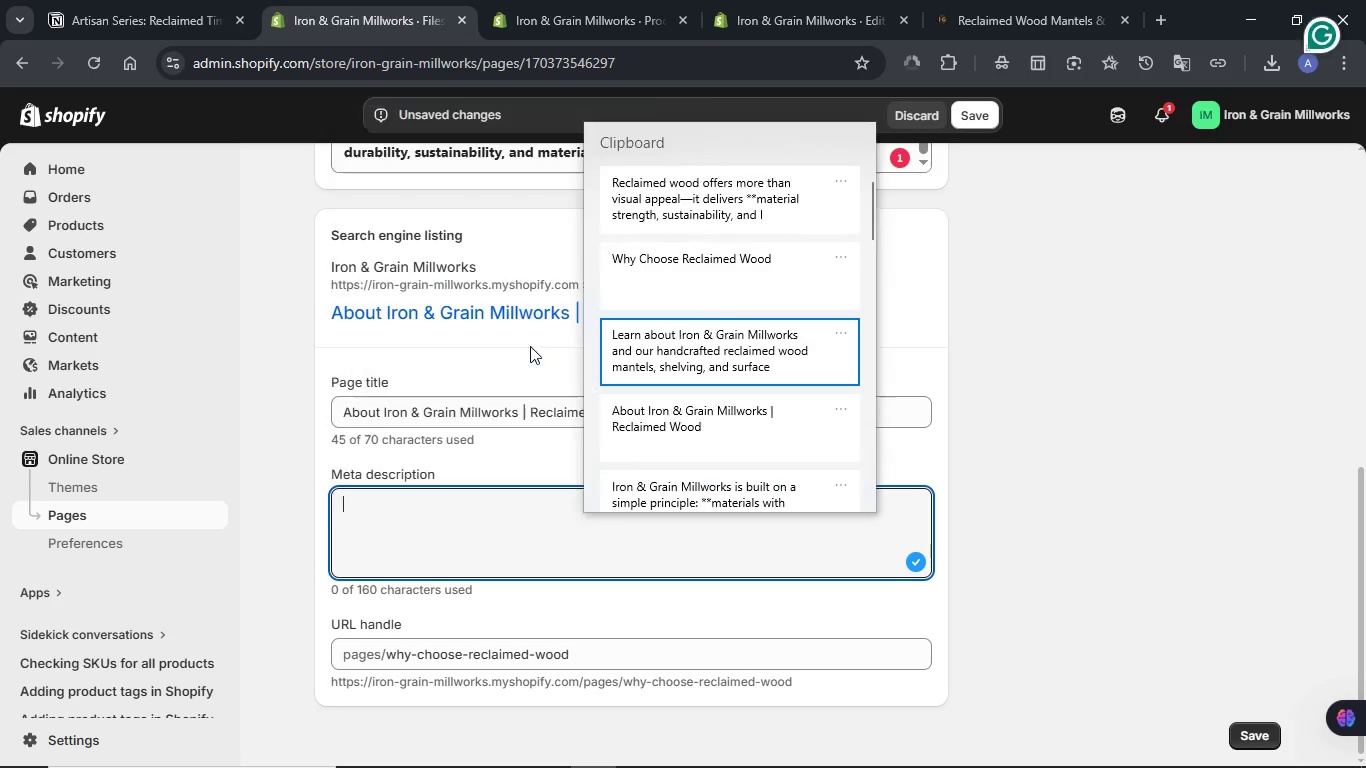 
key(Control+V)
 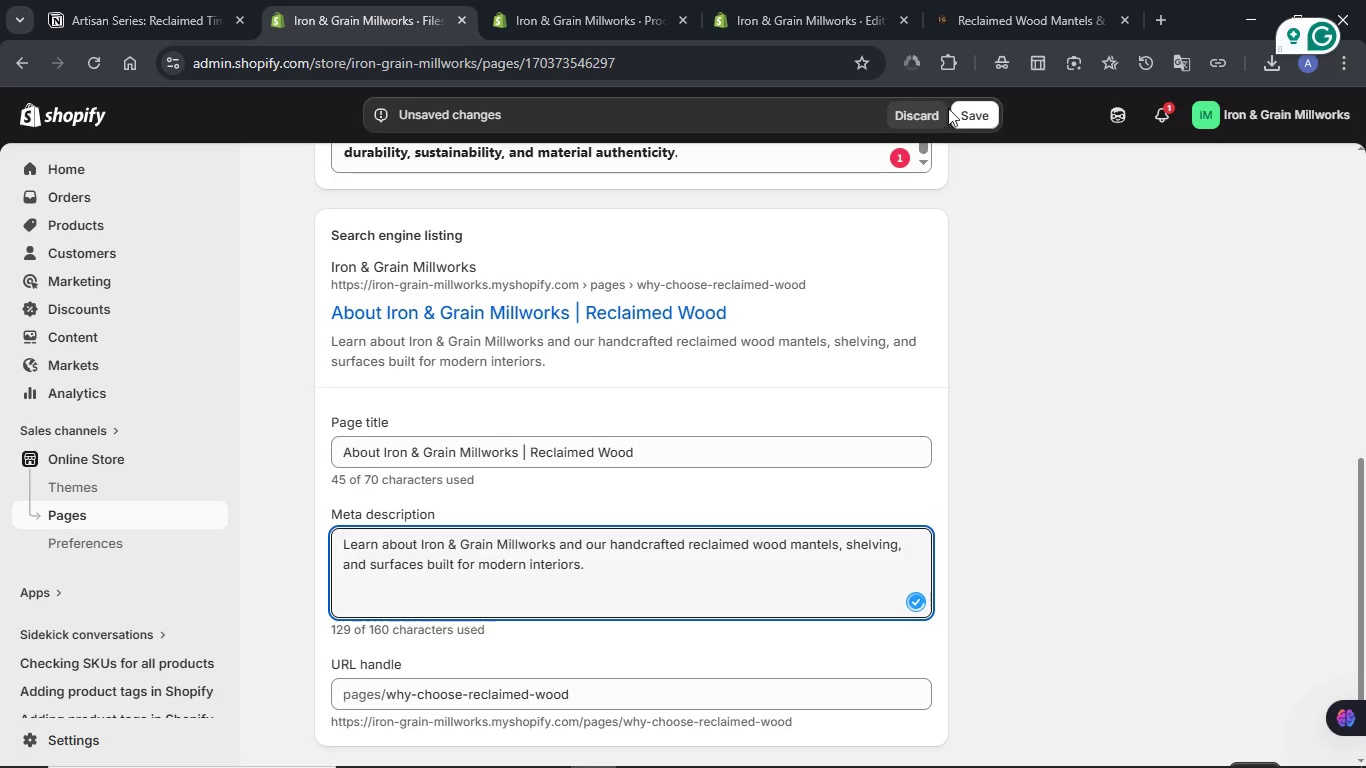 
left_click([978, 124])
 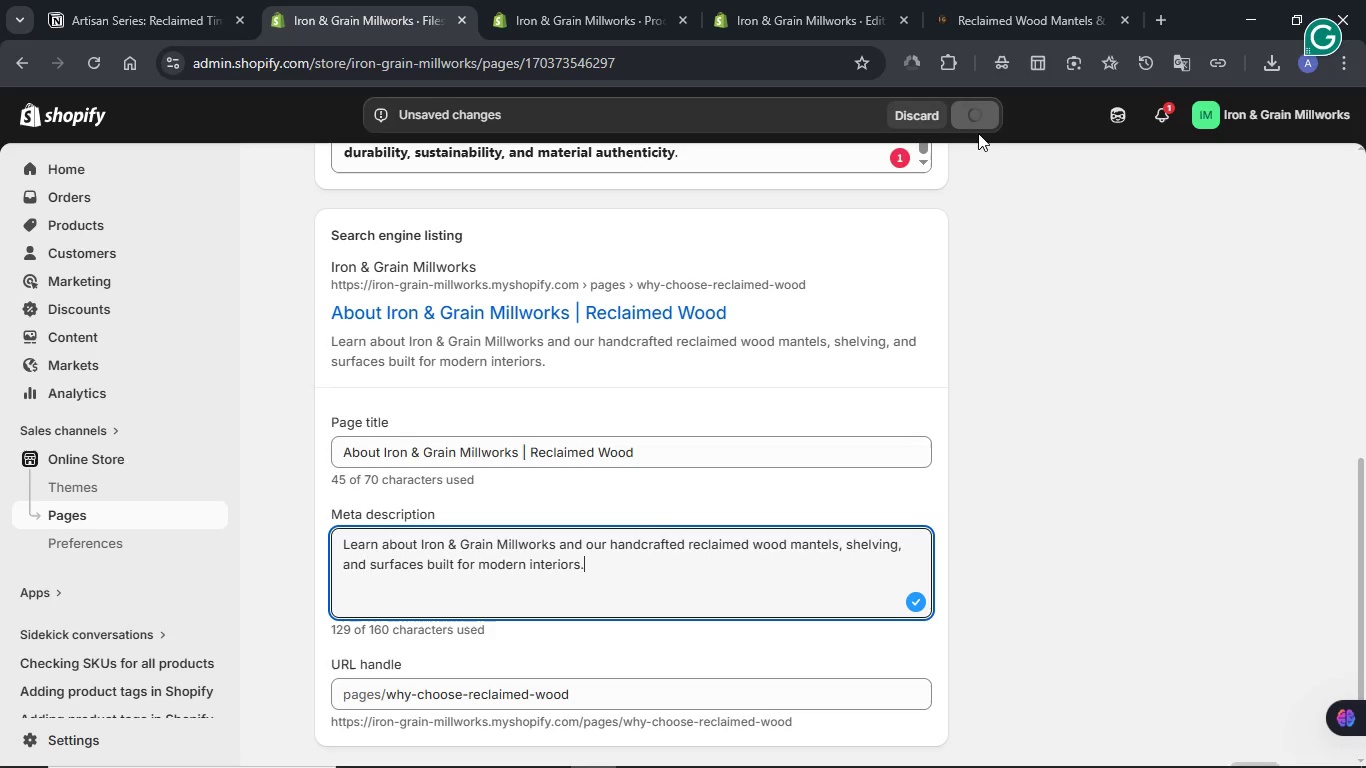 
mouse_move([988, 158])
 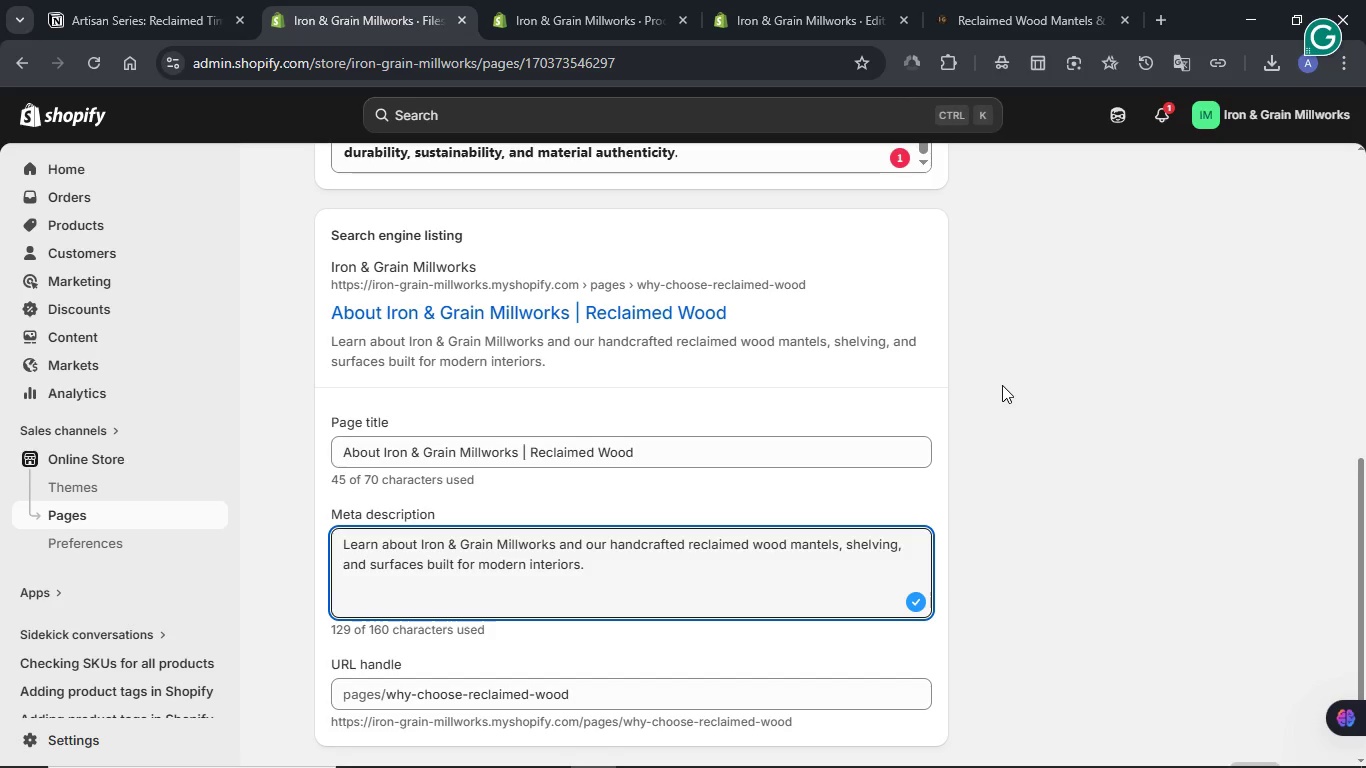 
scroll: coordinate [1002, 385], scroll_direction: up, amount: 2.0
 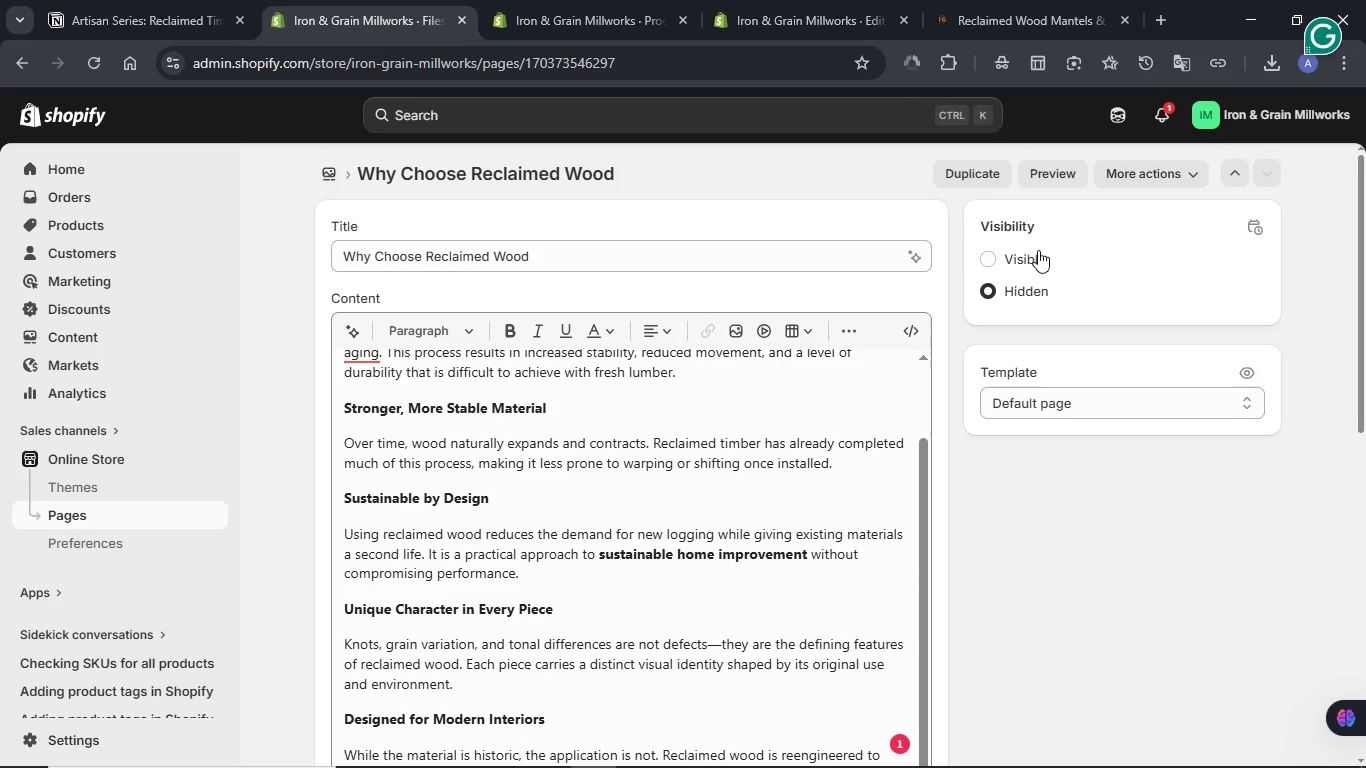 
left_click([1015, 263])
 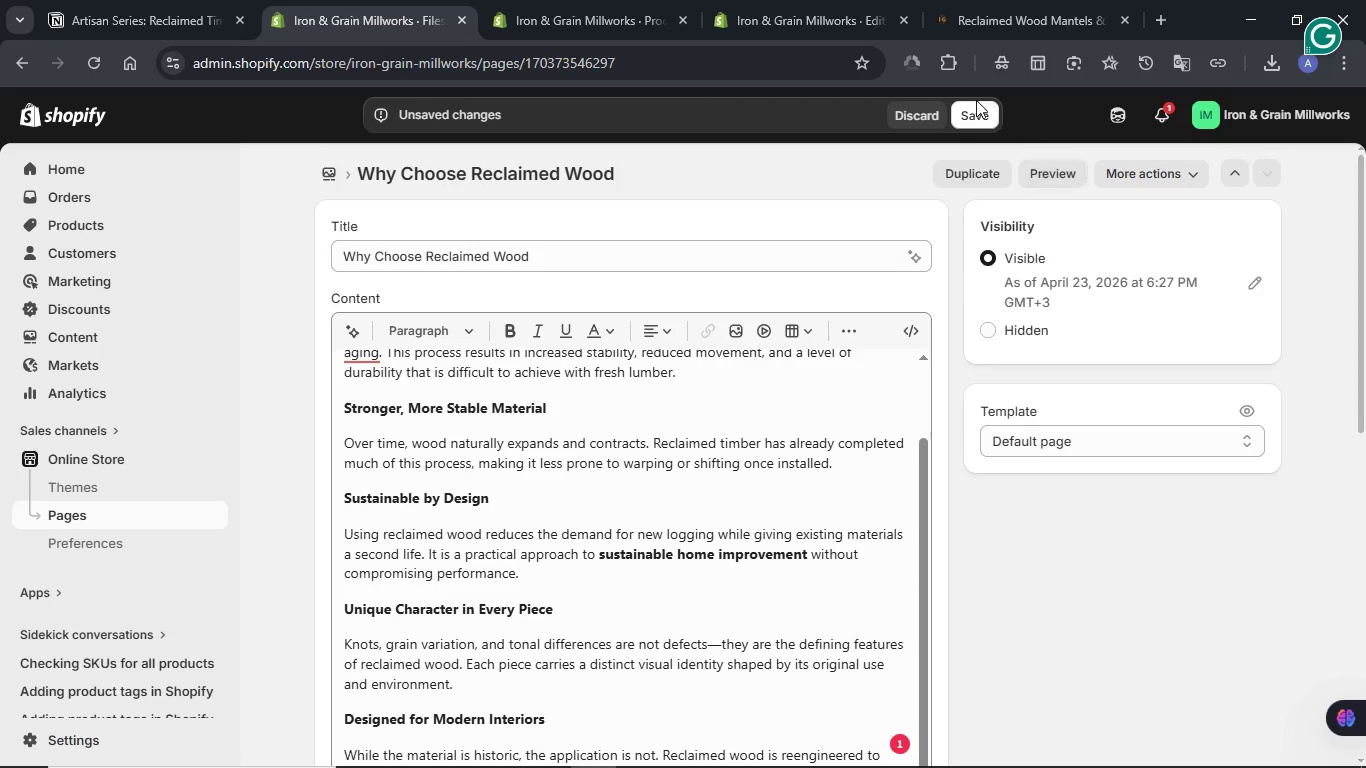 
left_click([976, 112])
 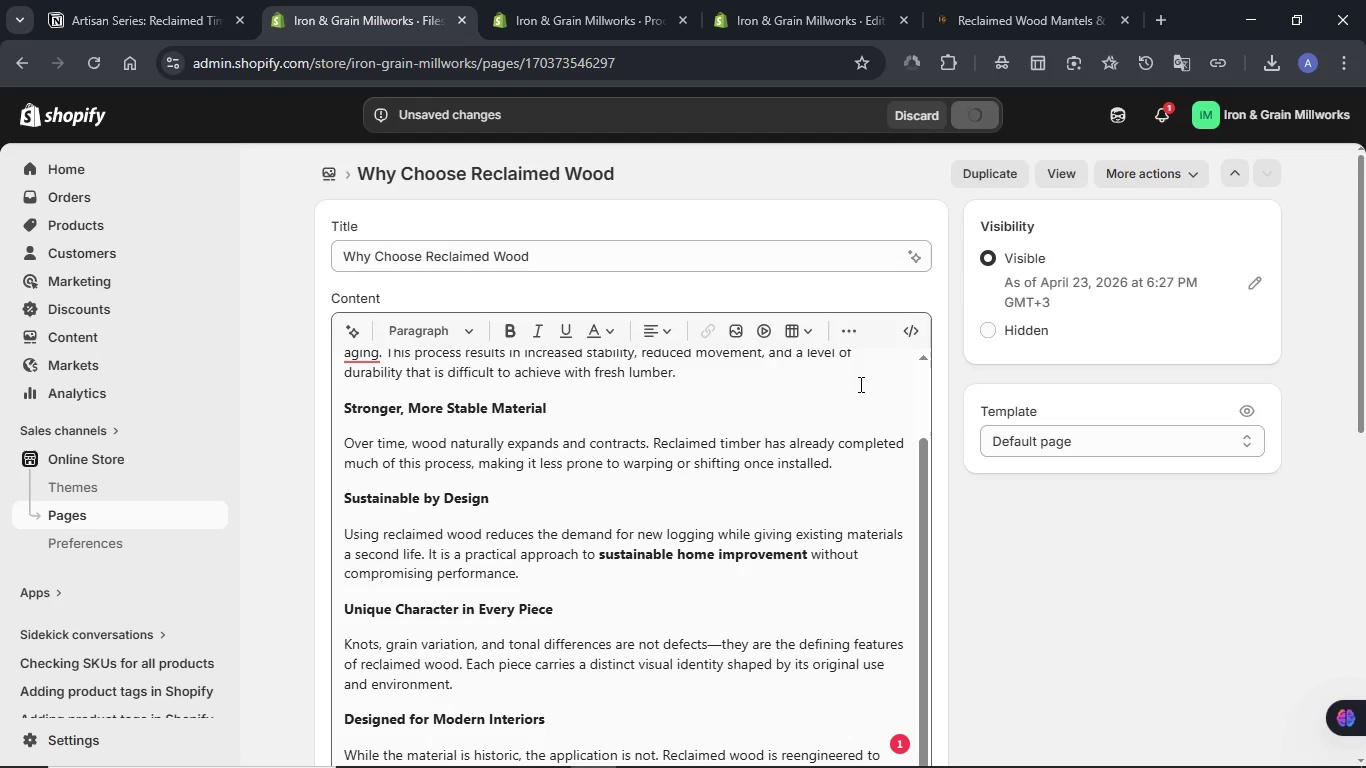 
wait(5.17)
 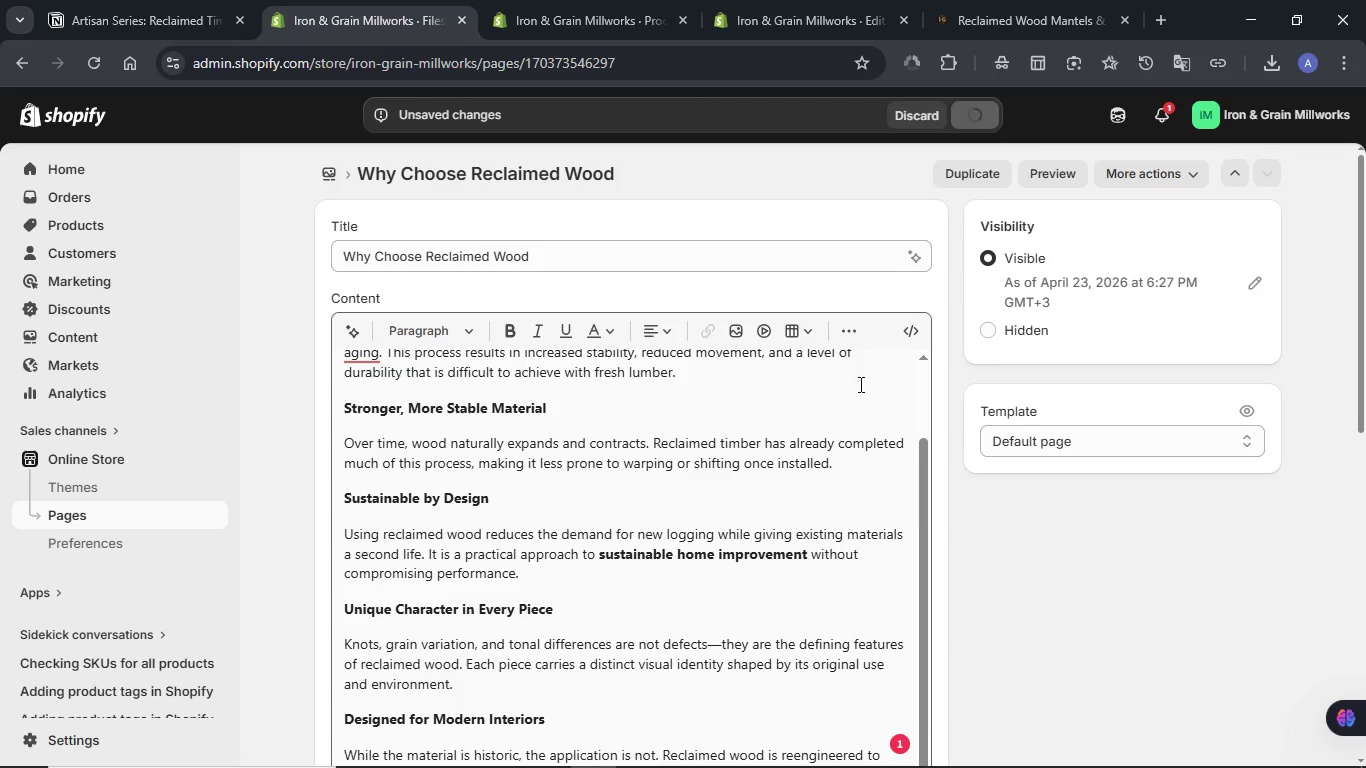 
left_click([201, 0])
 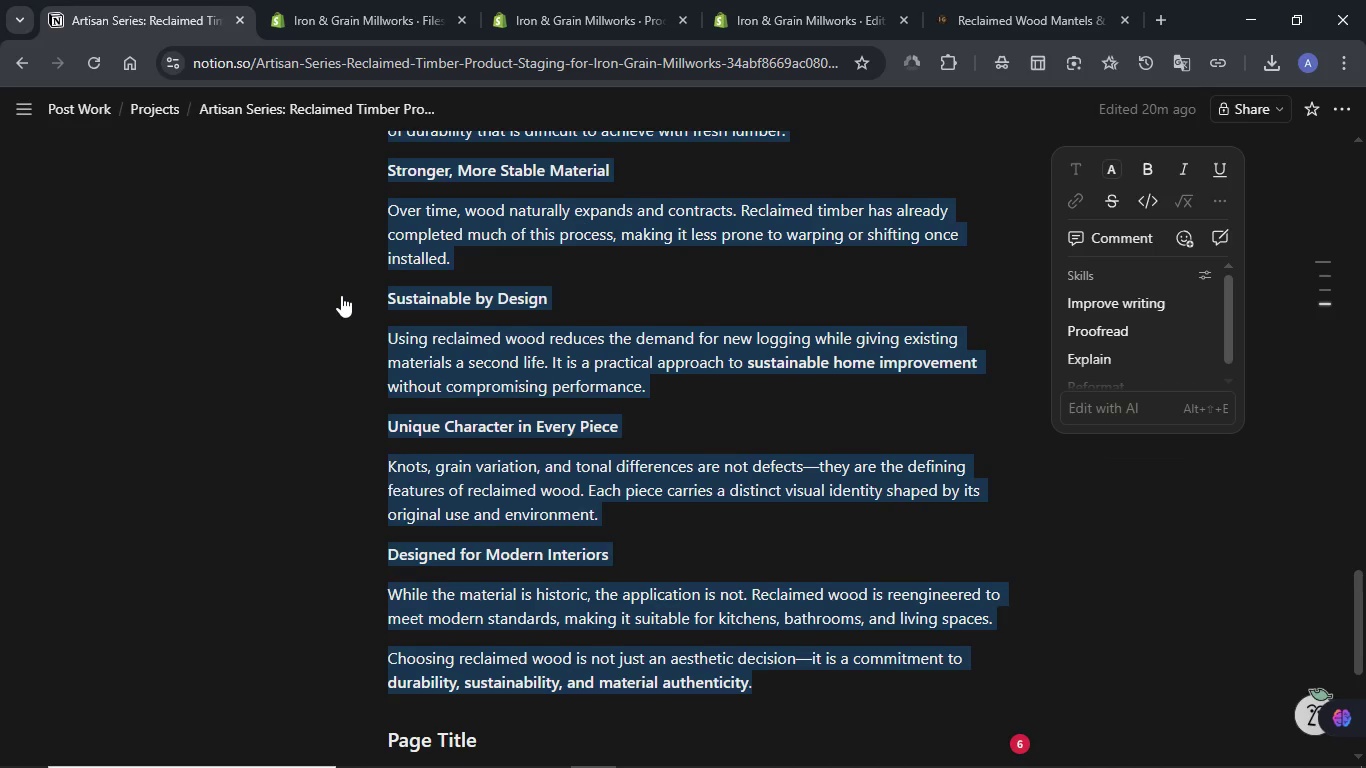 
scroll: coordinate [365, 288], scroll_direction: up, amount: 6.0
 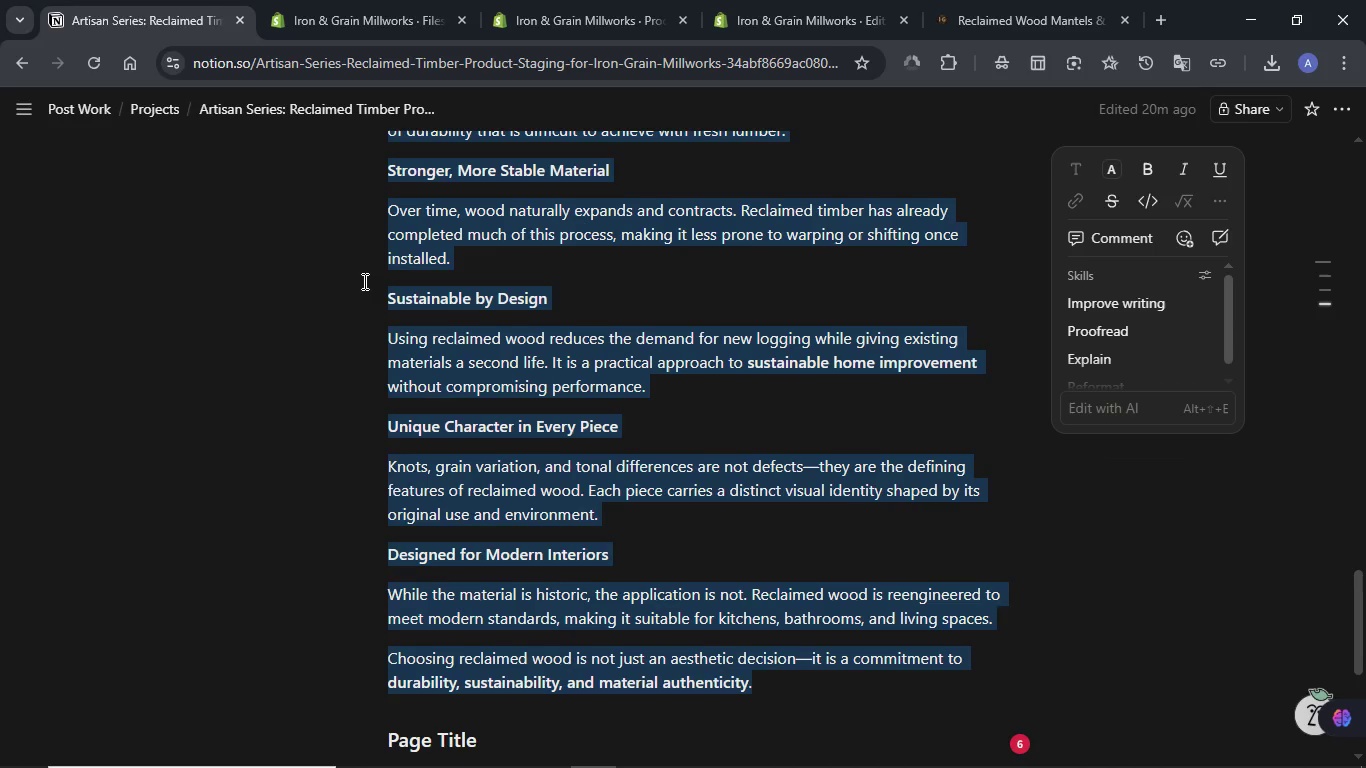 
left_click([363, 281])
 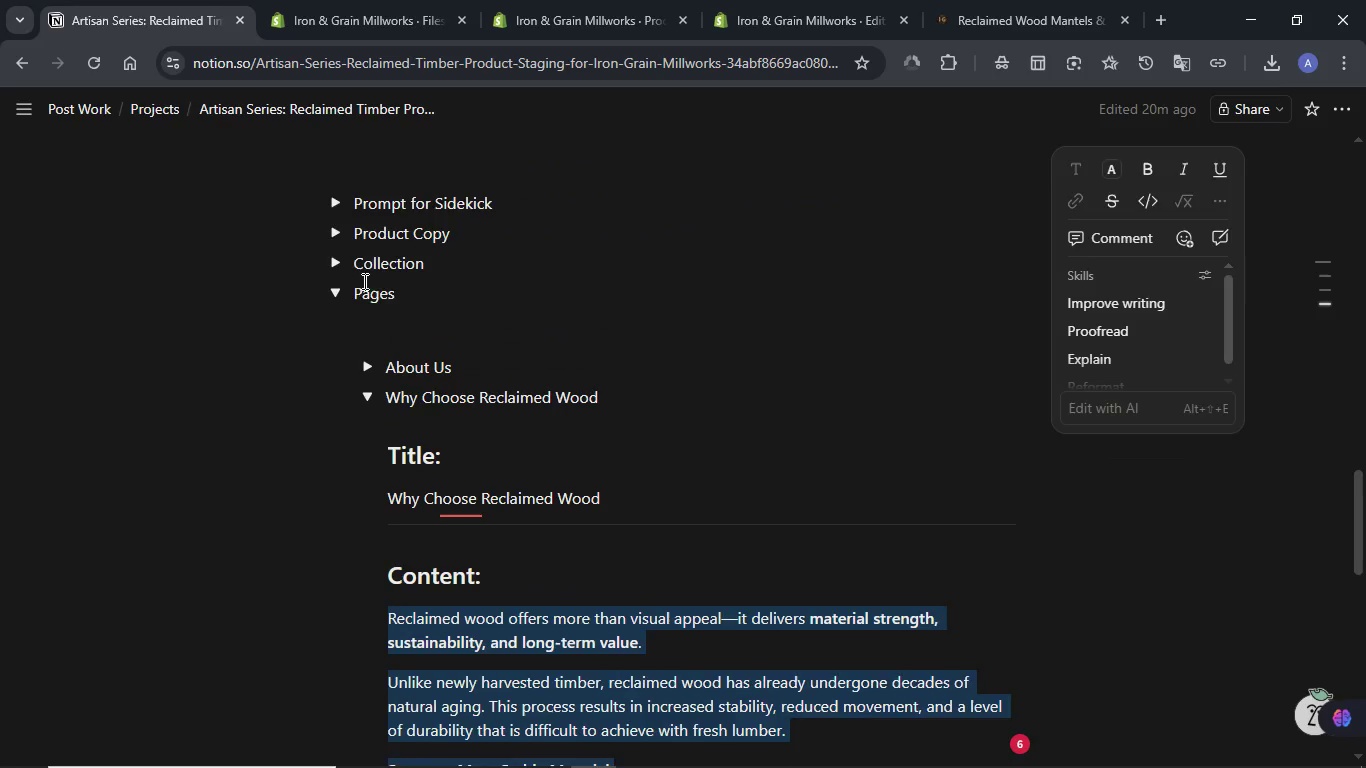 
scroll: coordinate [363, 281], scroll_direction: up, amount: 1.0
 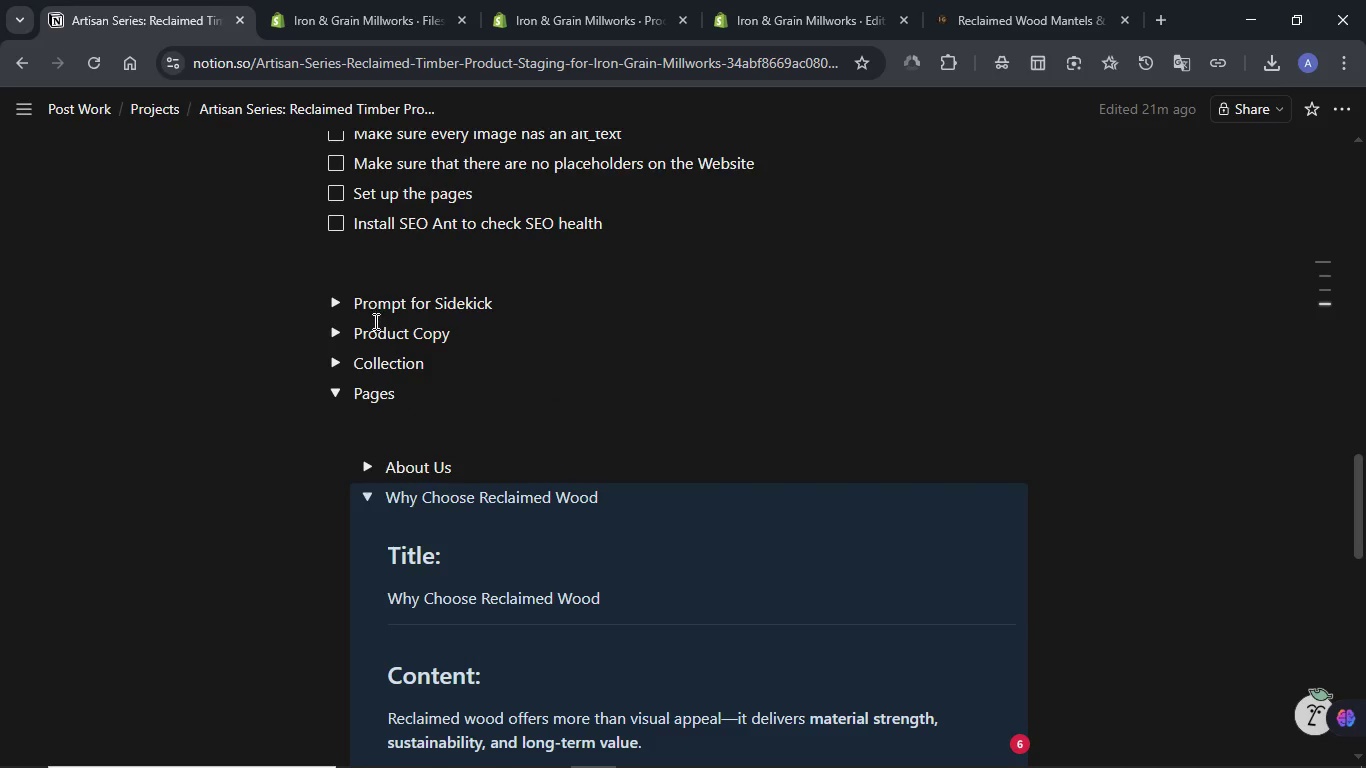 
scroll: coordinate [374, 322], scroll_direction: down, amount: 2.0
 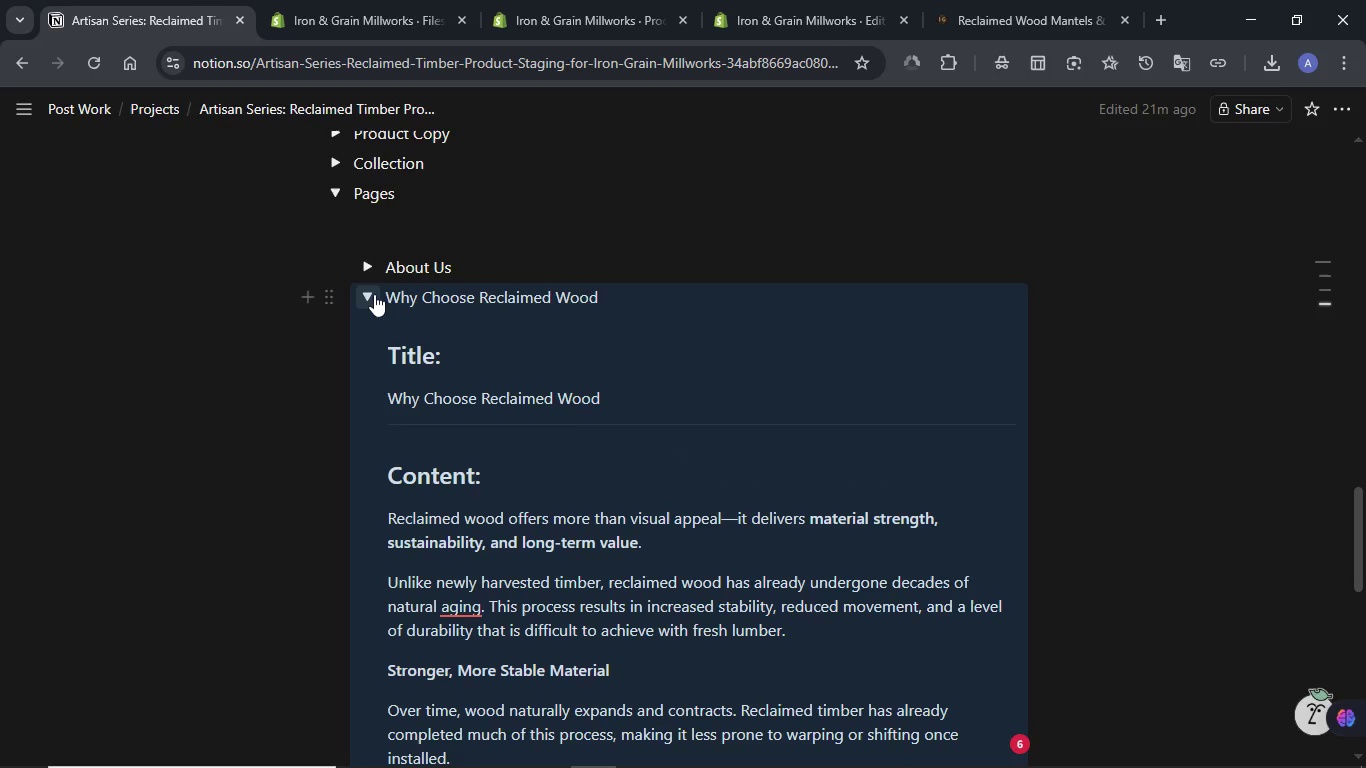 
left_click([374, 294])
 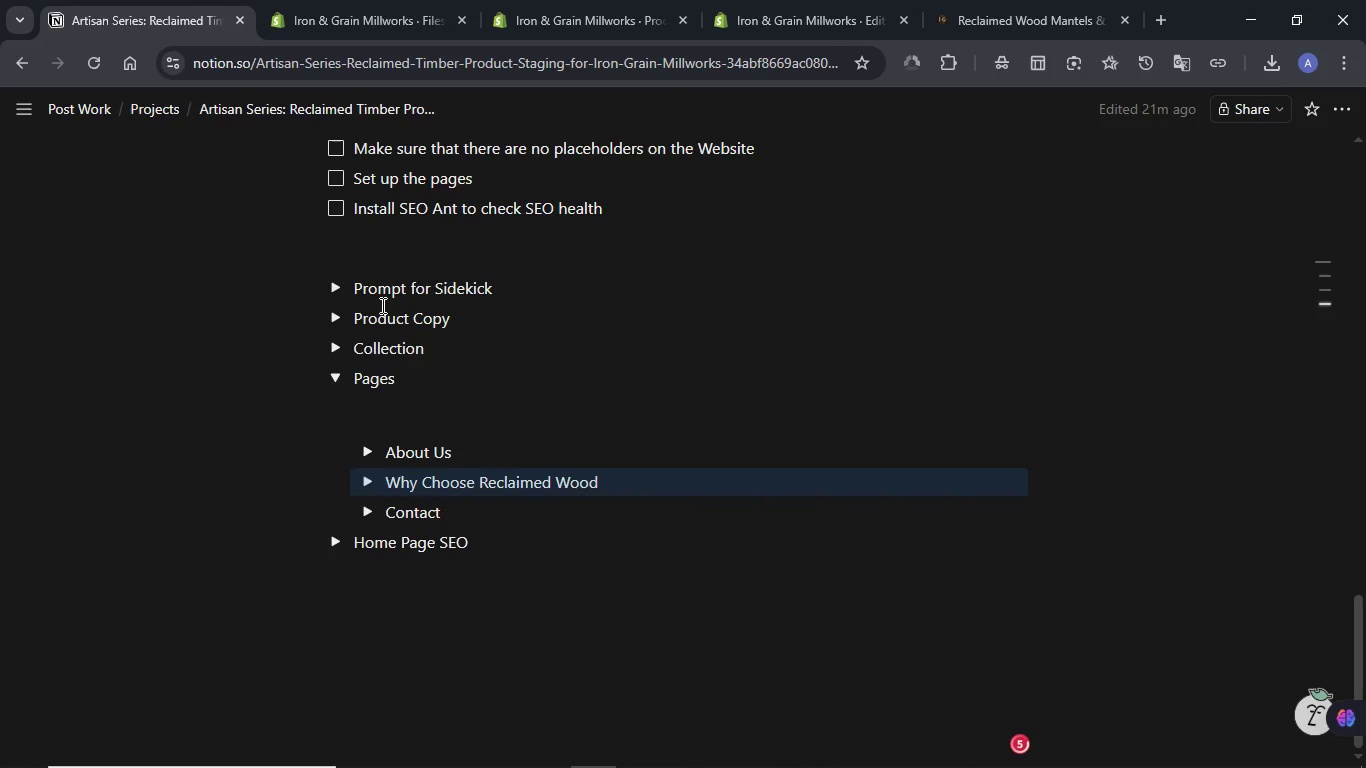 
scroll: coordinate [384, 311], scroll_direction: down, amount: 1.0
 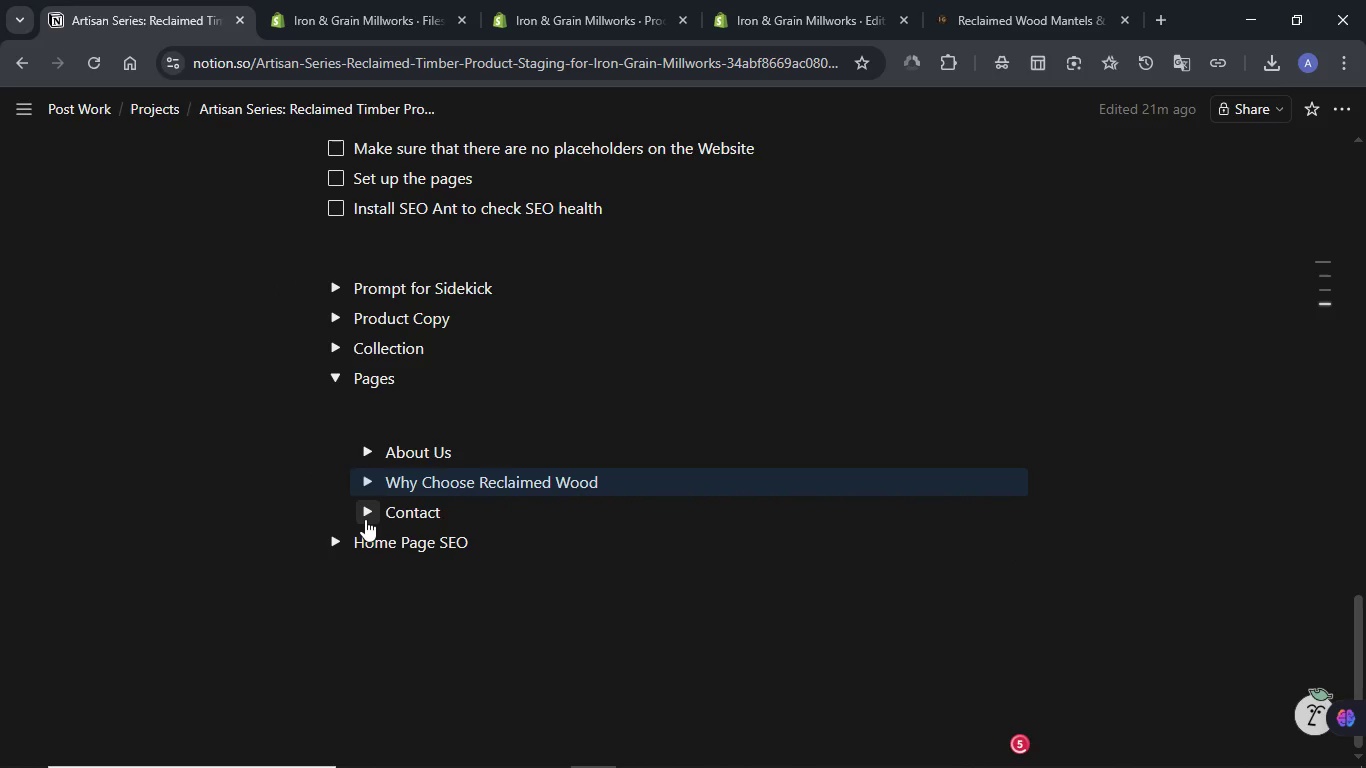 
left_click([365, 519])
 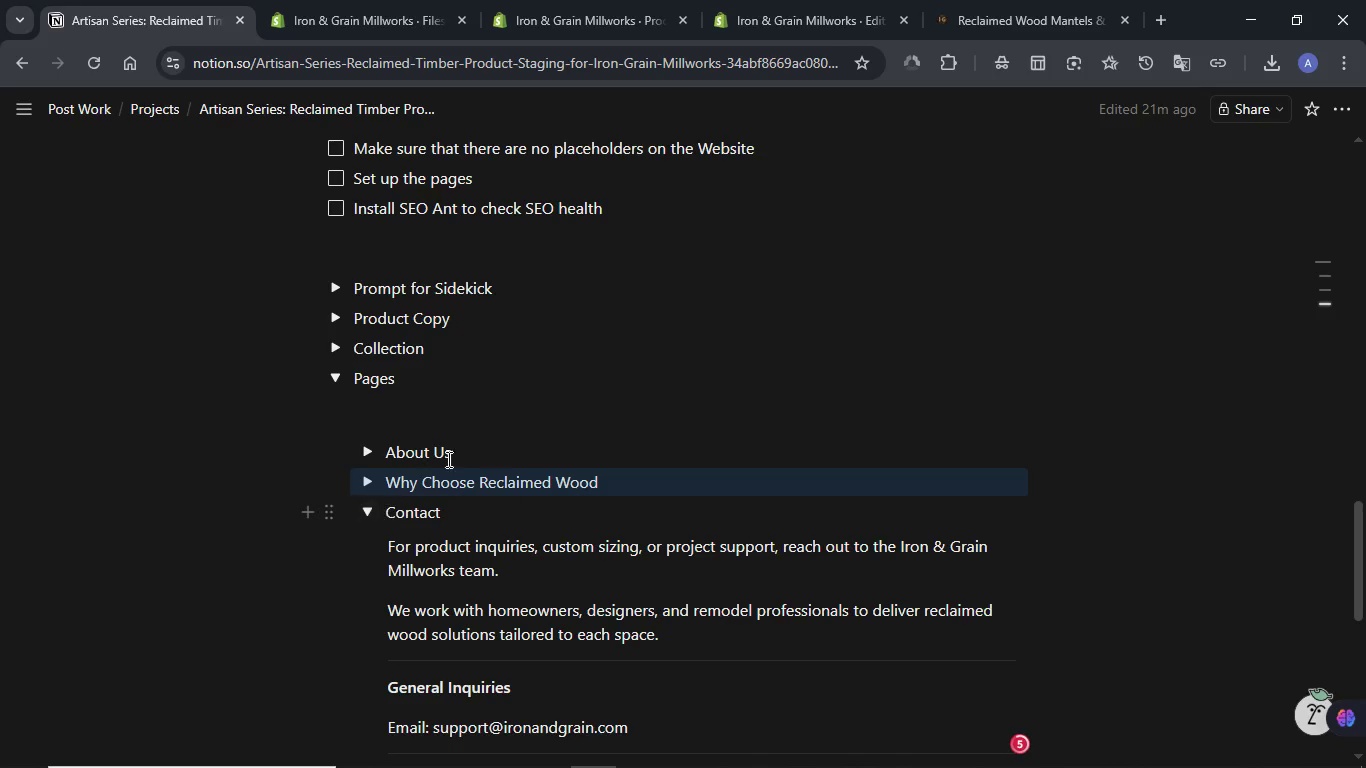 
scroll: coordinate [480, 449], scroll_direction: down, amount: 2.0
 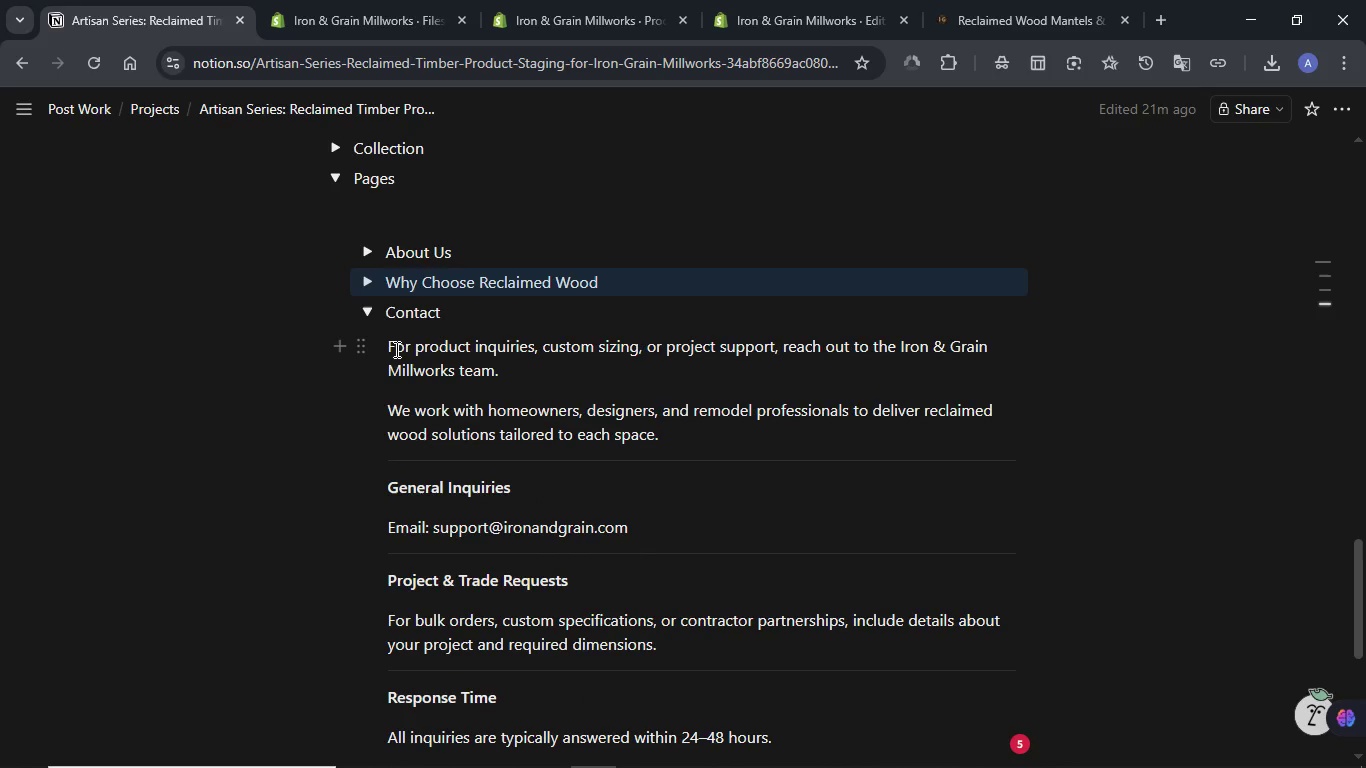 
left_click([386, 344])
 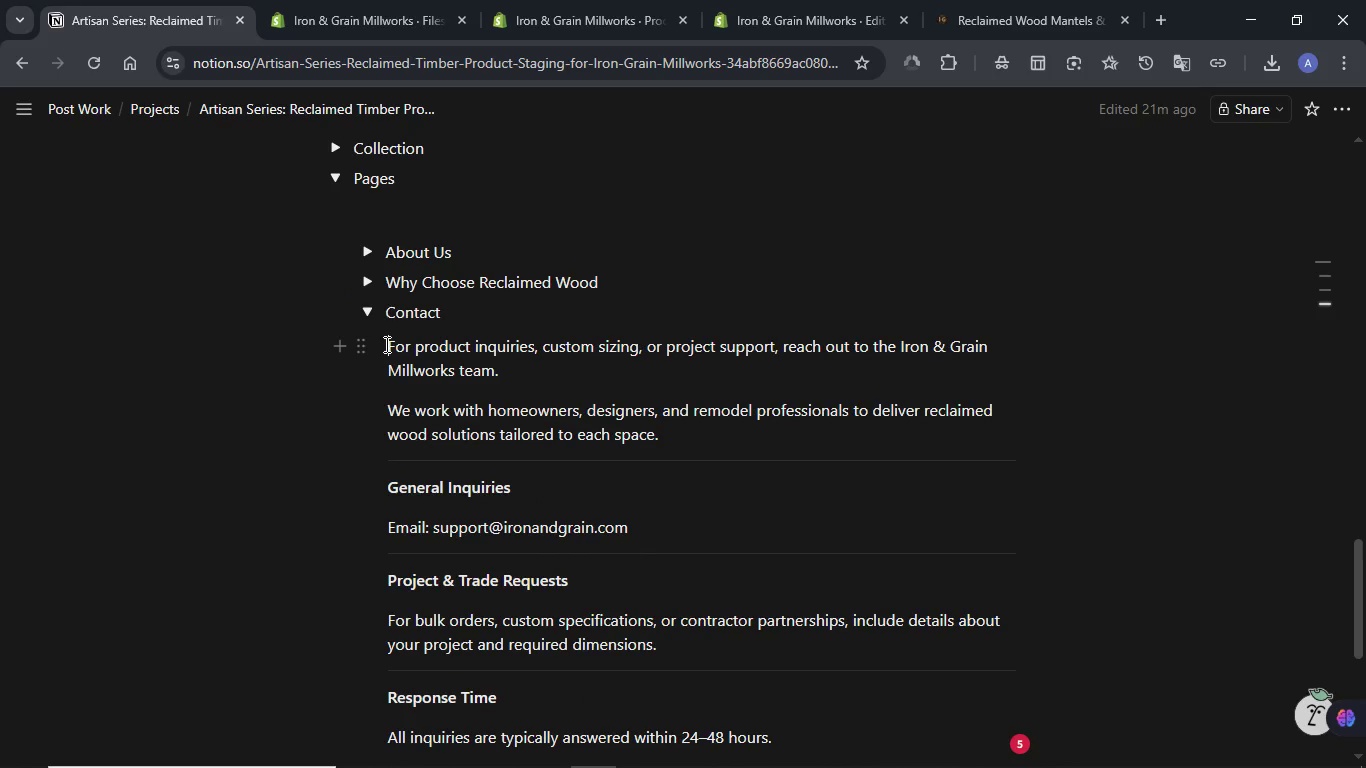 
hold_key(key=ArrowDown, duration=0.83)
 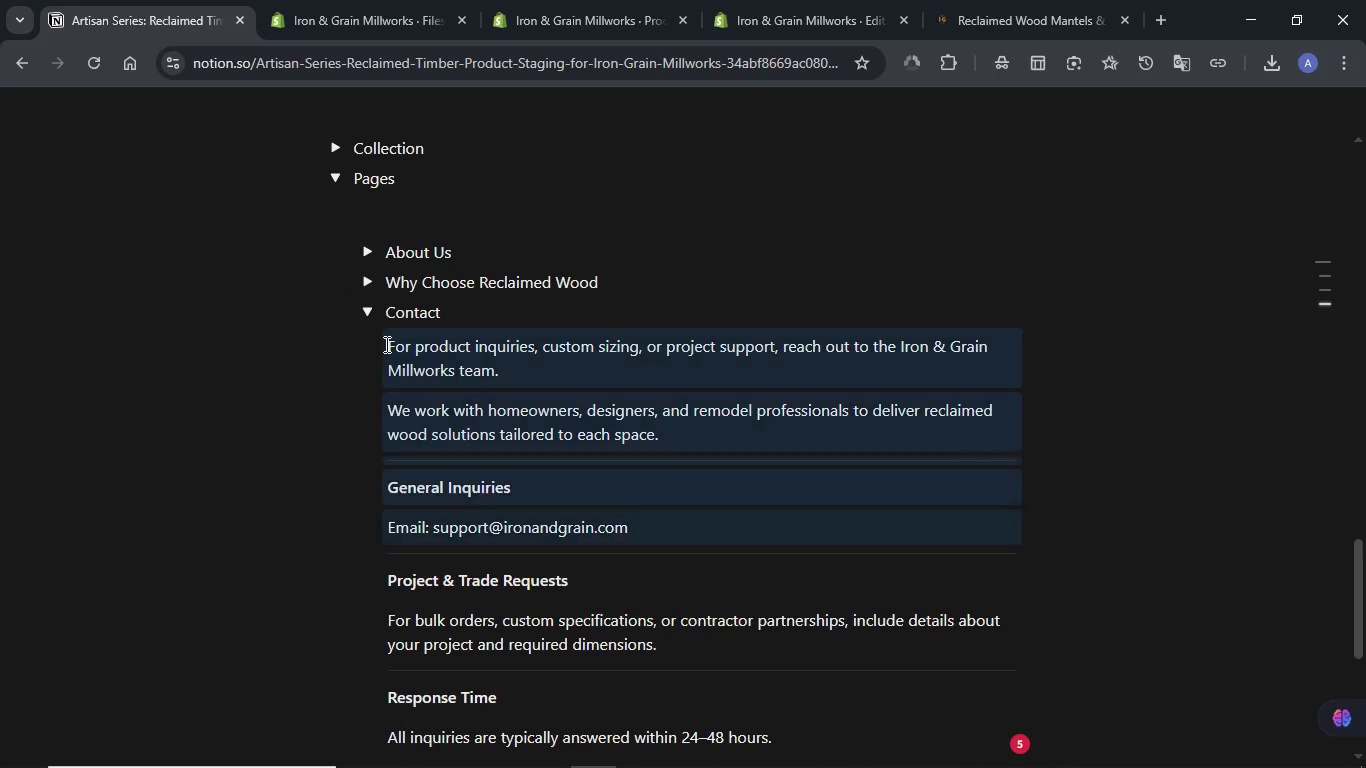 
hold_key(key=ArrowDown, duration=0.58)
 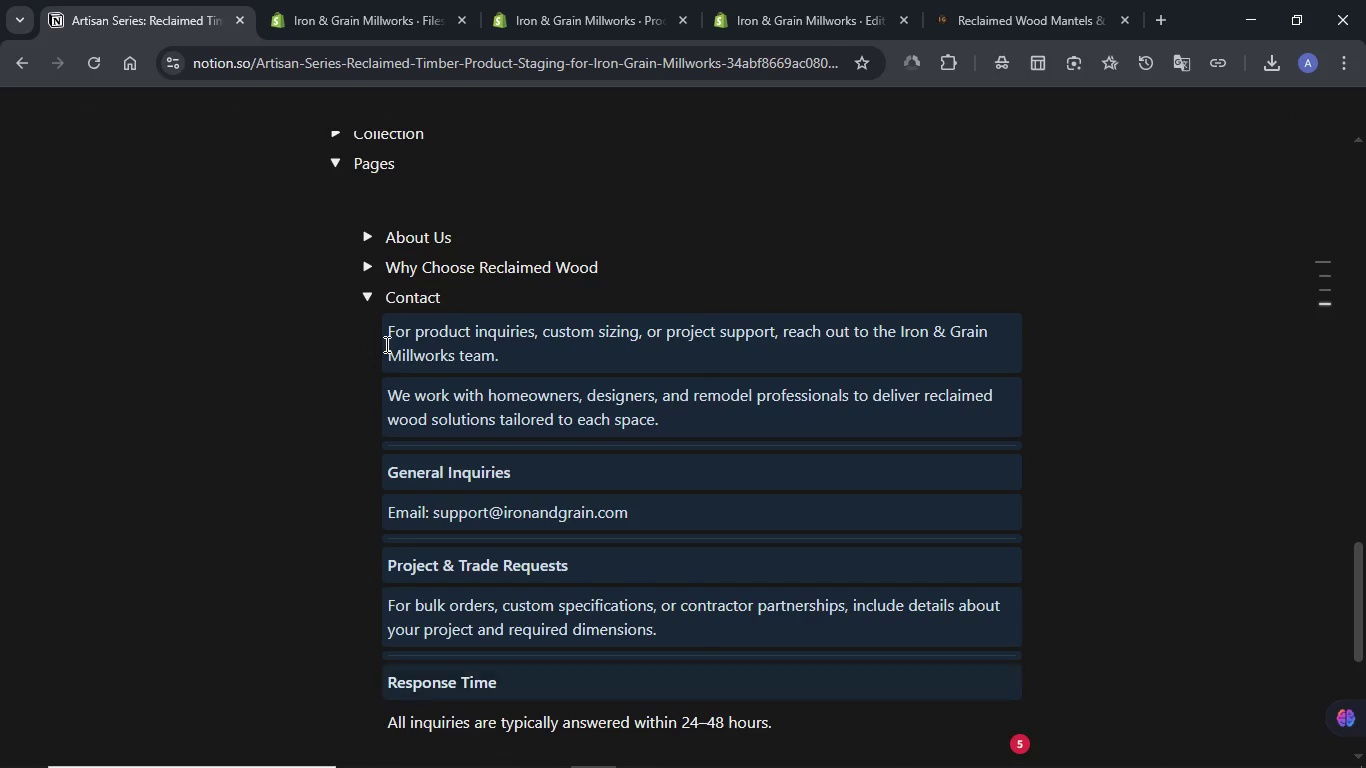 
hold_key(key=ArrowDown, duration=0.73)
 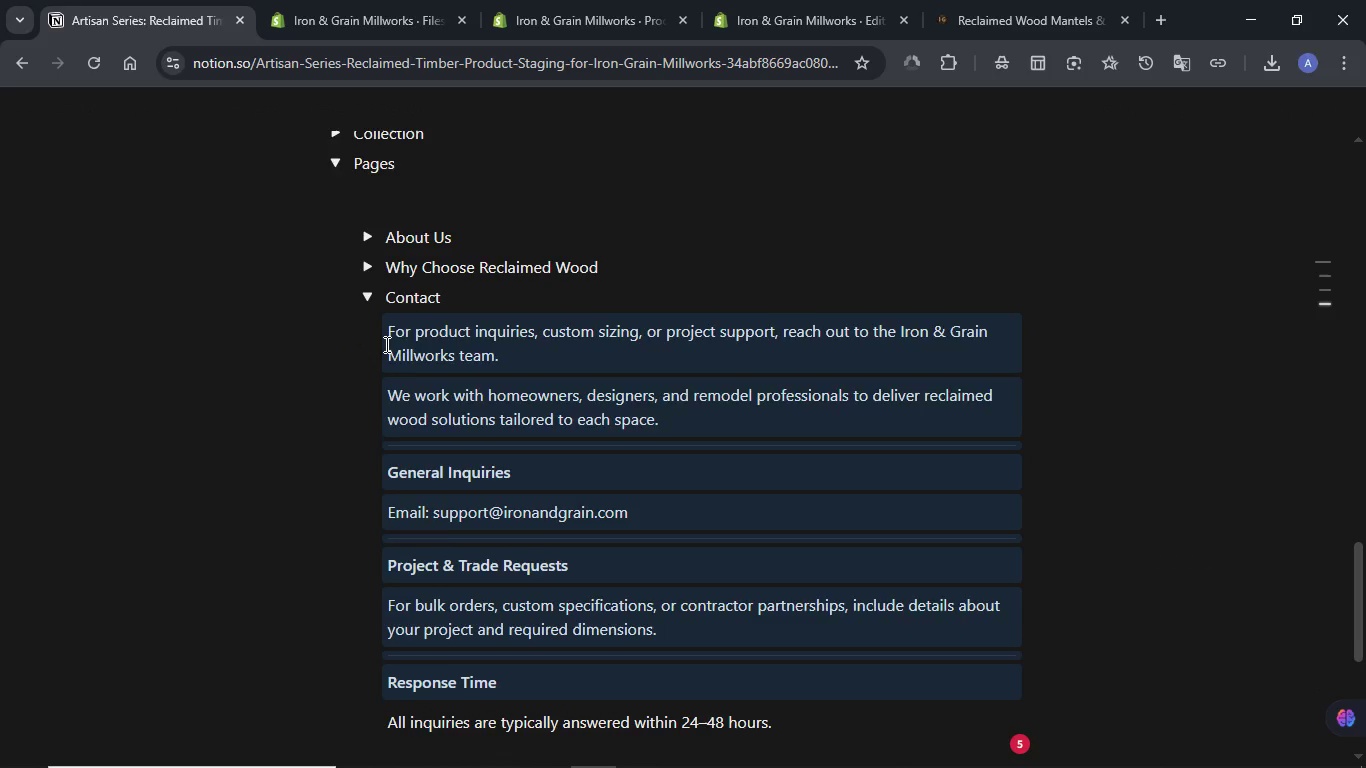 
key(Shift+ArrowDown)
 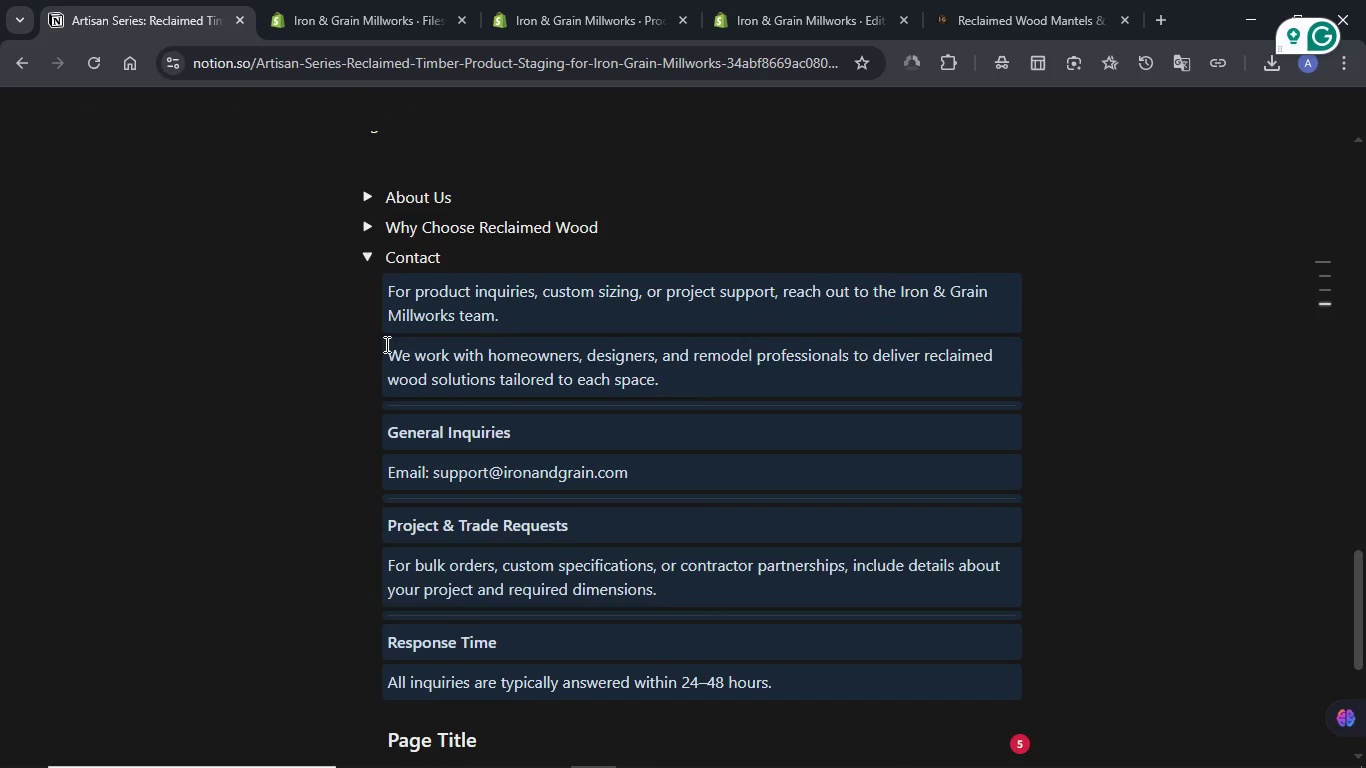 
key(Control+C)
 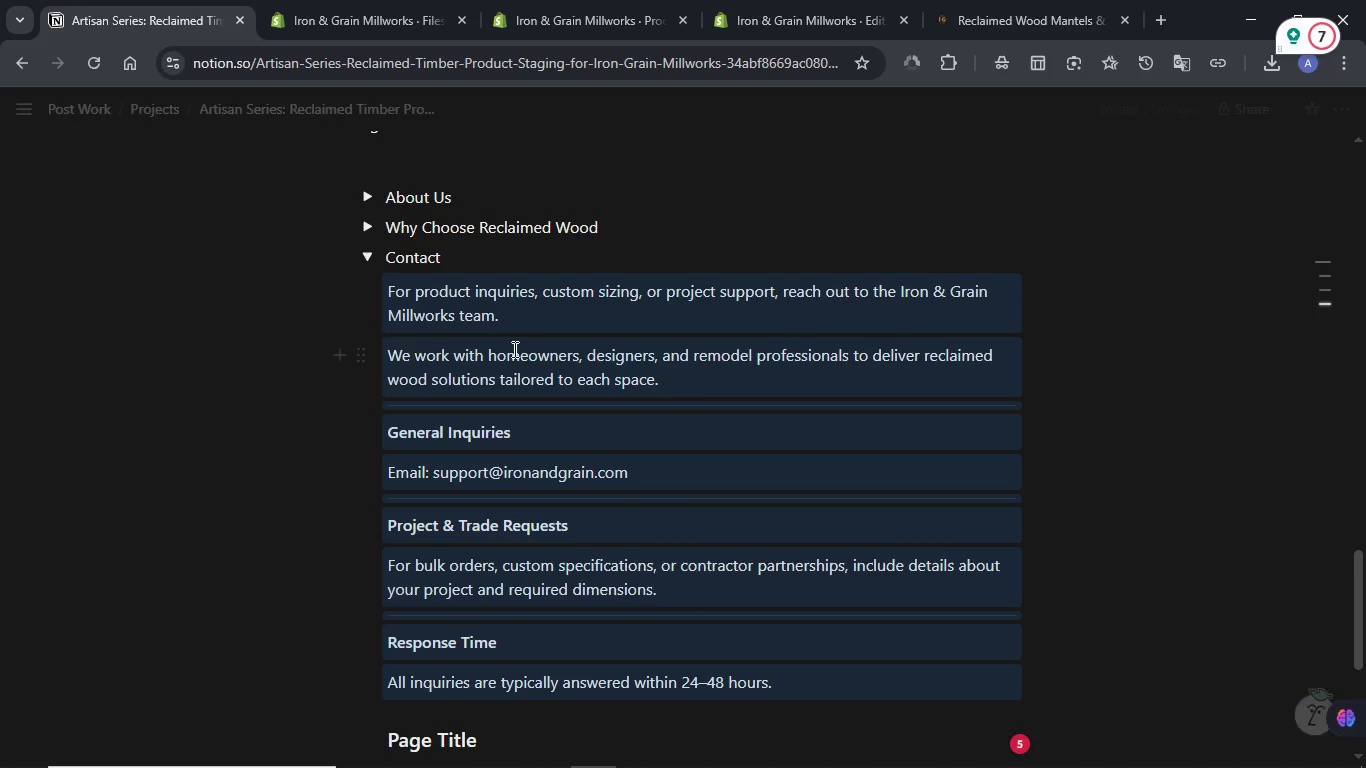 
scroll: coordinate [513, 349], scroll_direction: down, amount: 3.0
 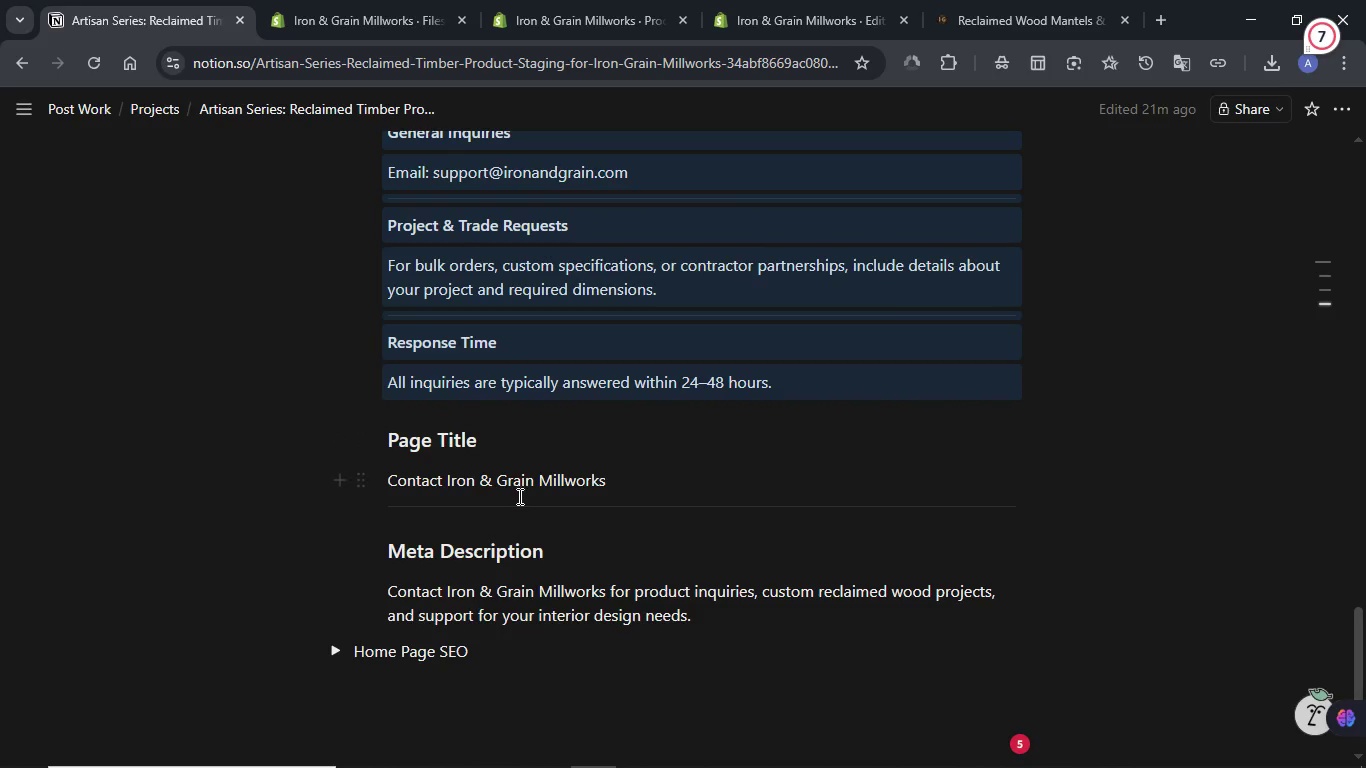 
double_click([518, 487])
 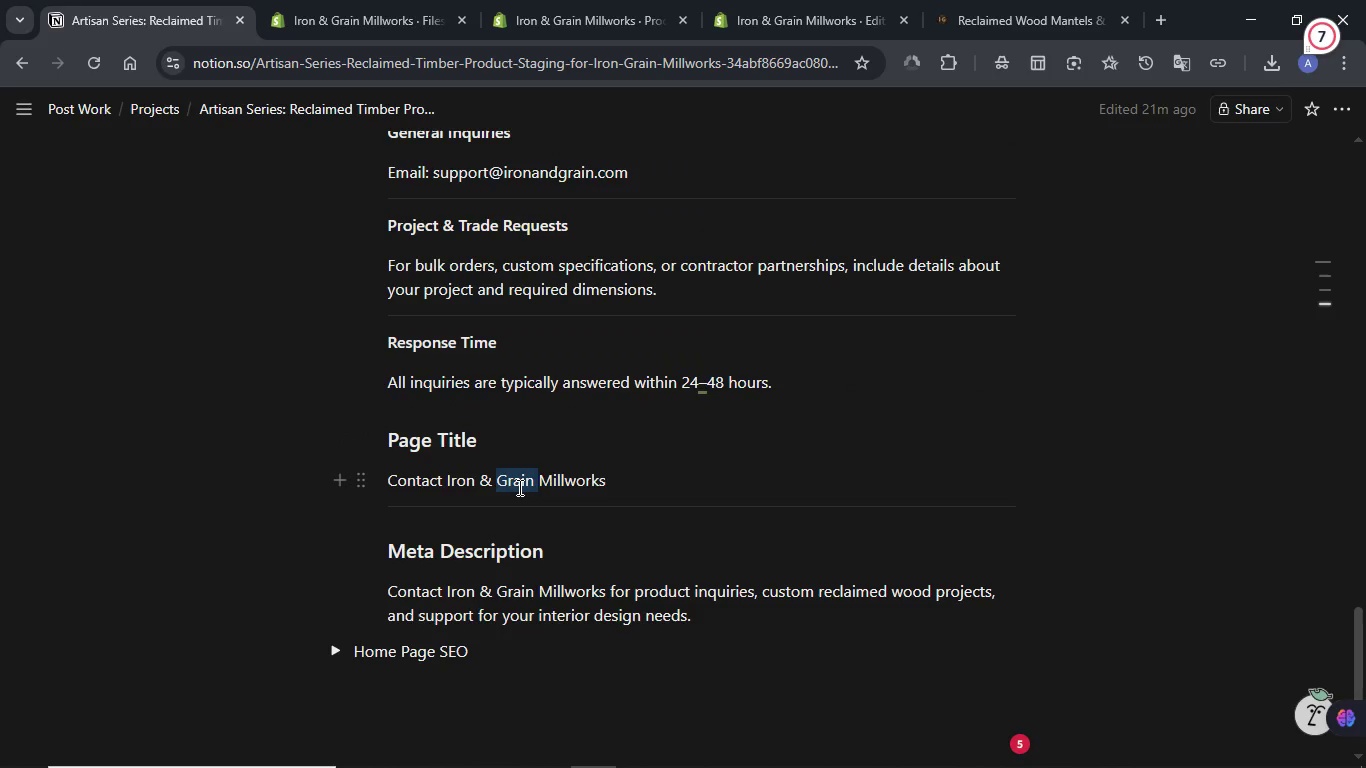 
triple_click([518, 487])
 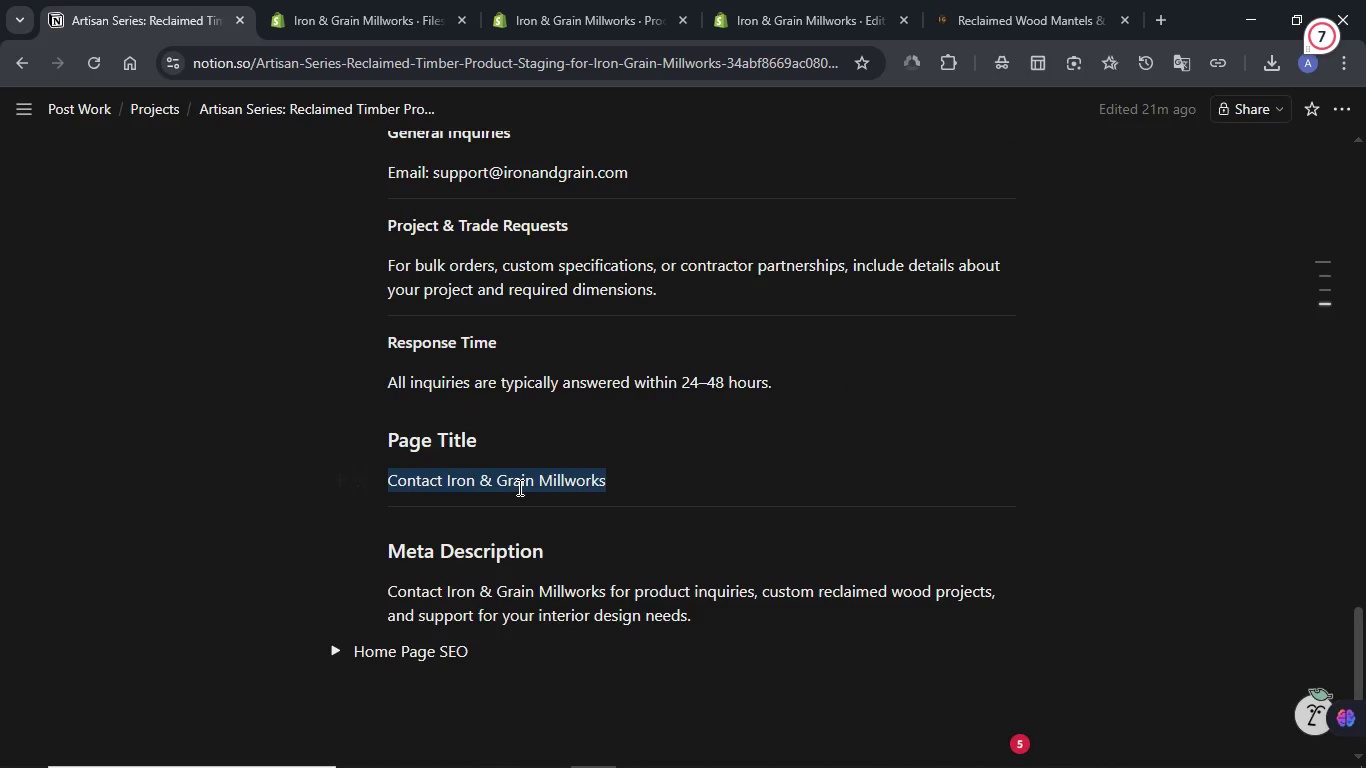 
key(Control+C)
 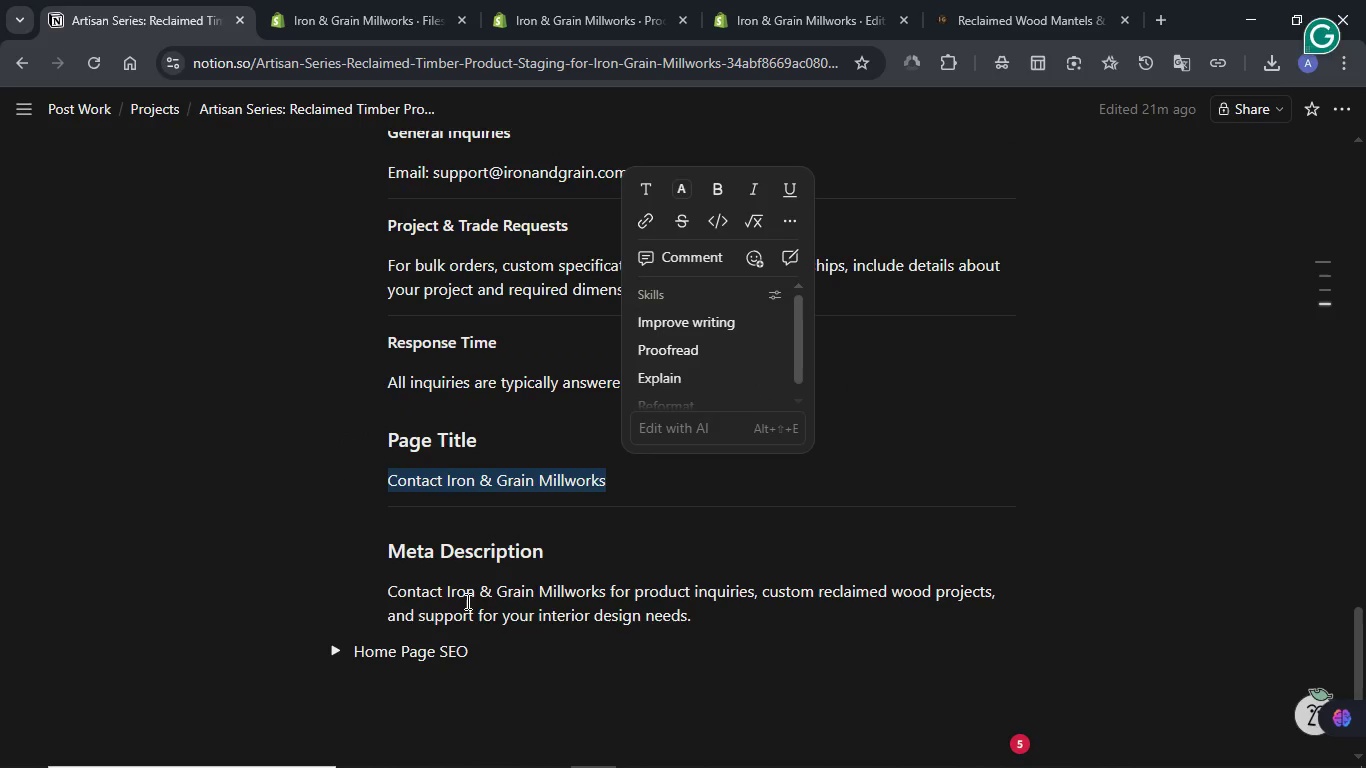 
double_click([466, 601])
 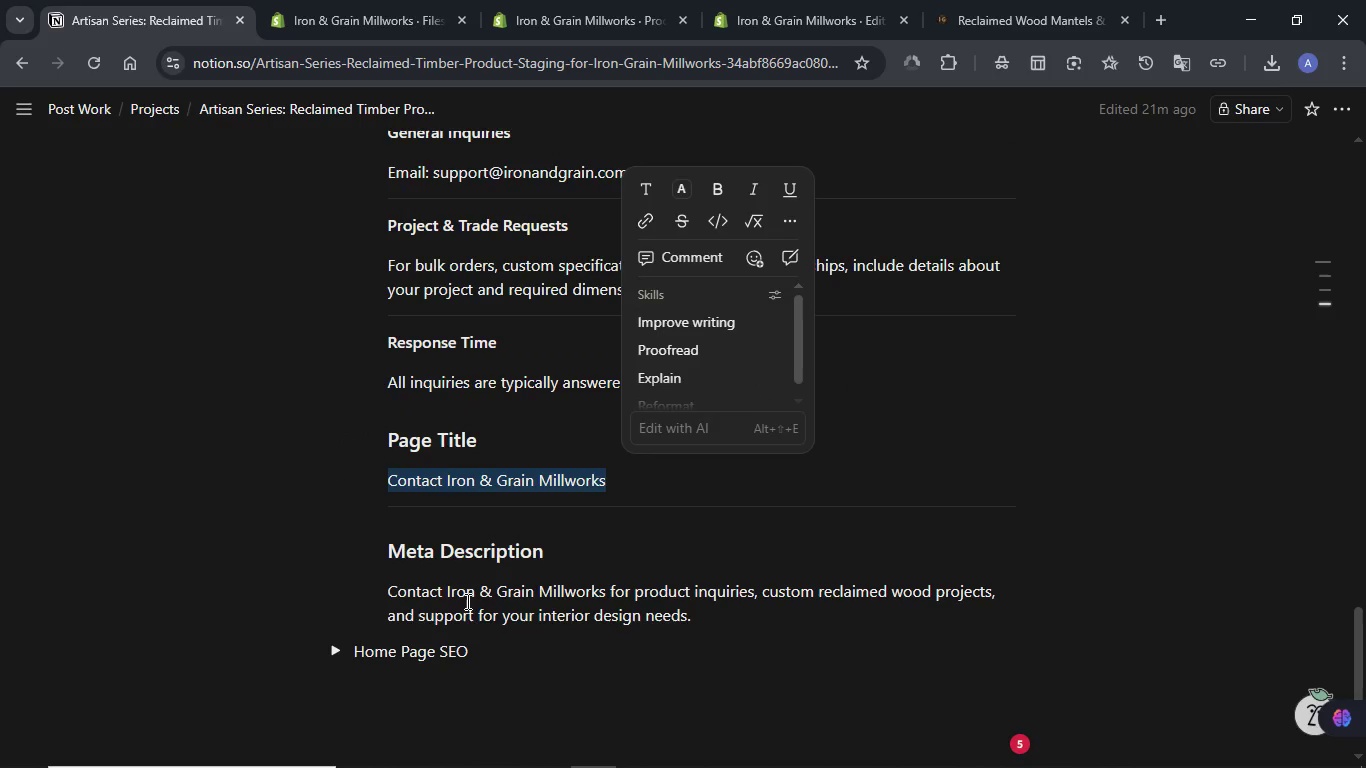 
triple_click([466, 601])
 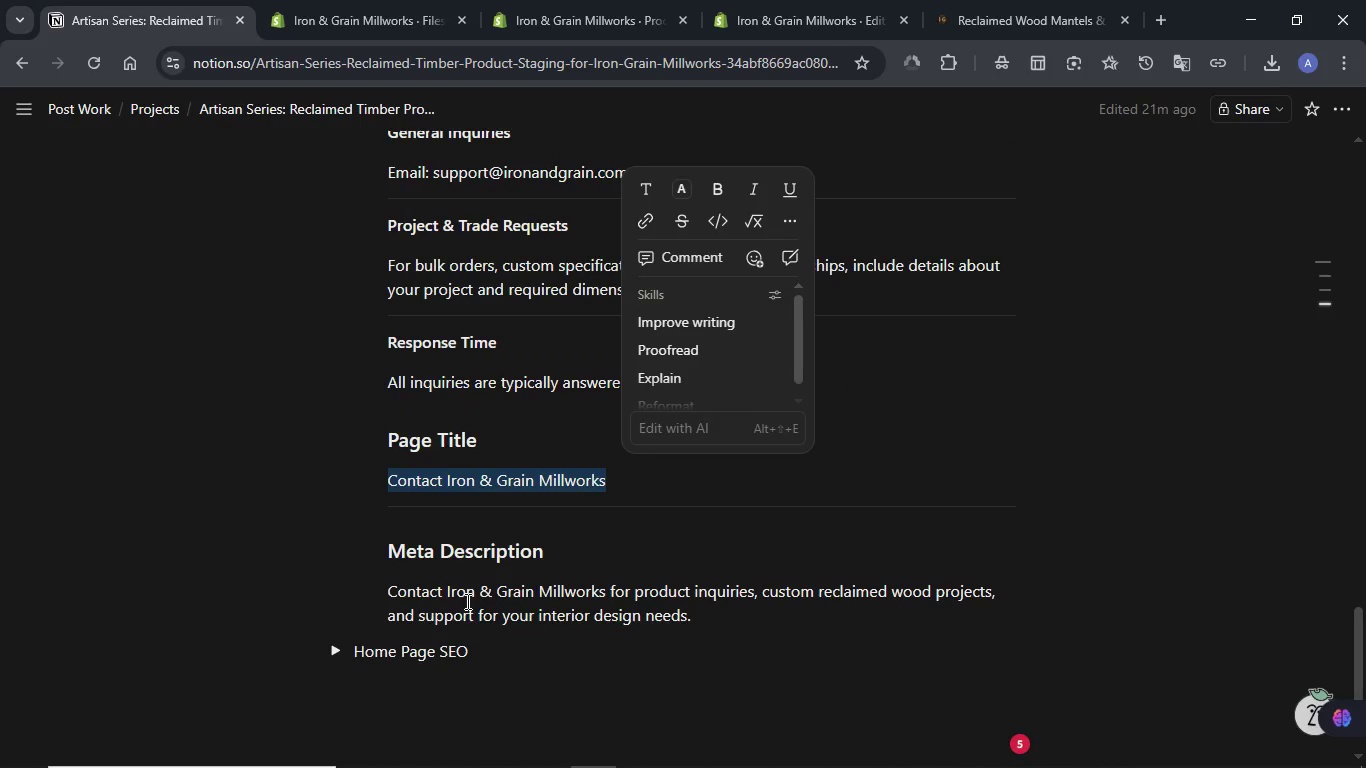 
triple_click([466, 601])
 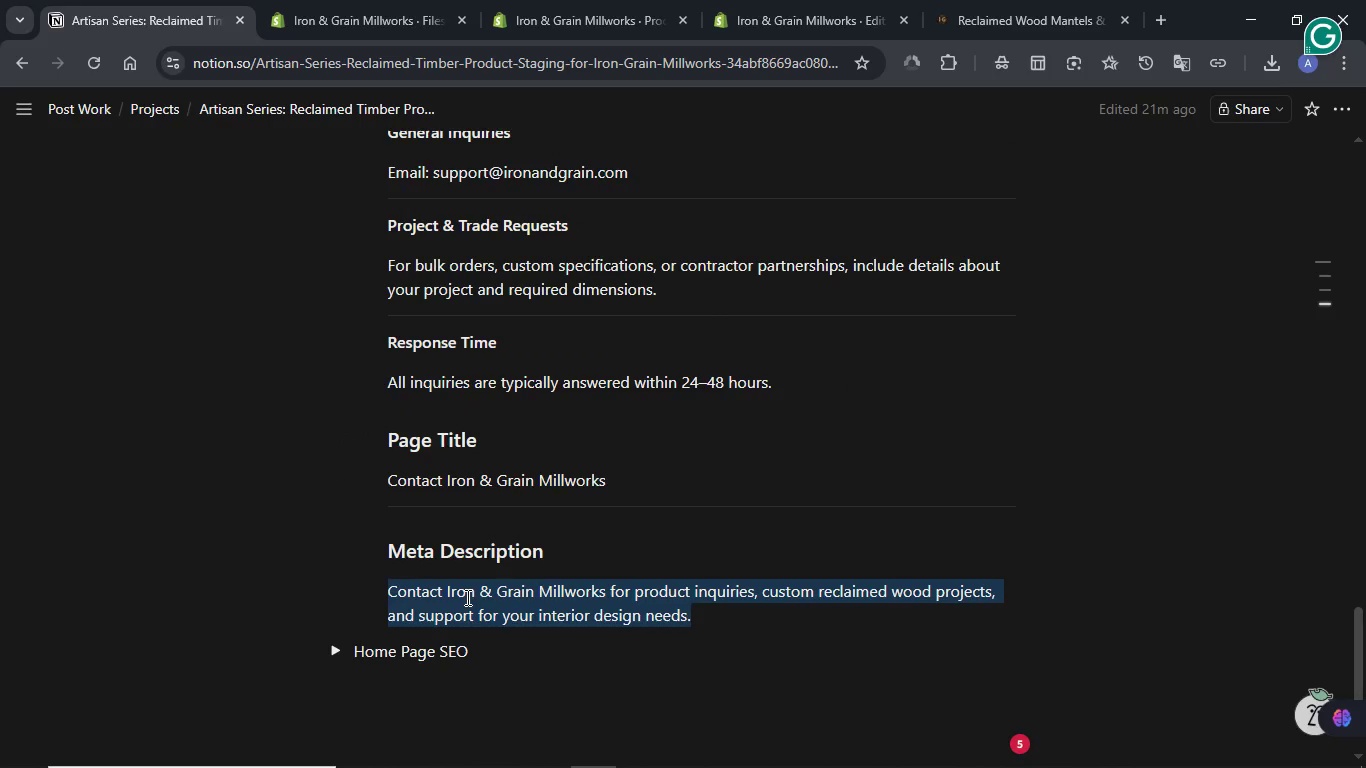 
key(Control+C)
 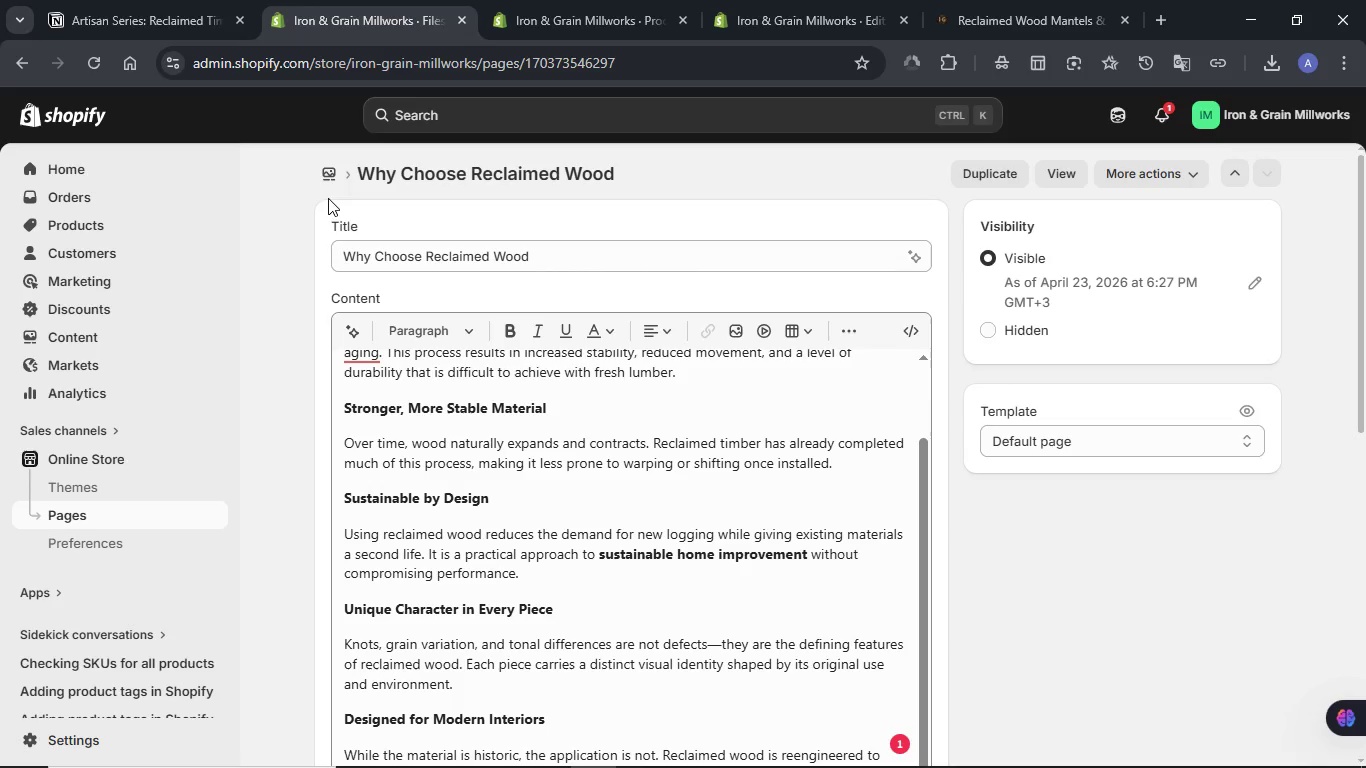 
left_click([331, 163])
 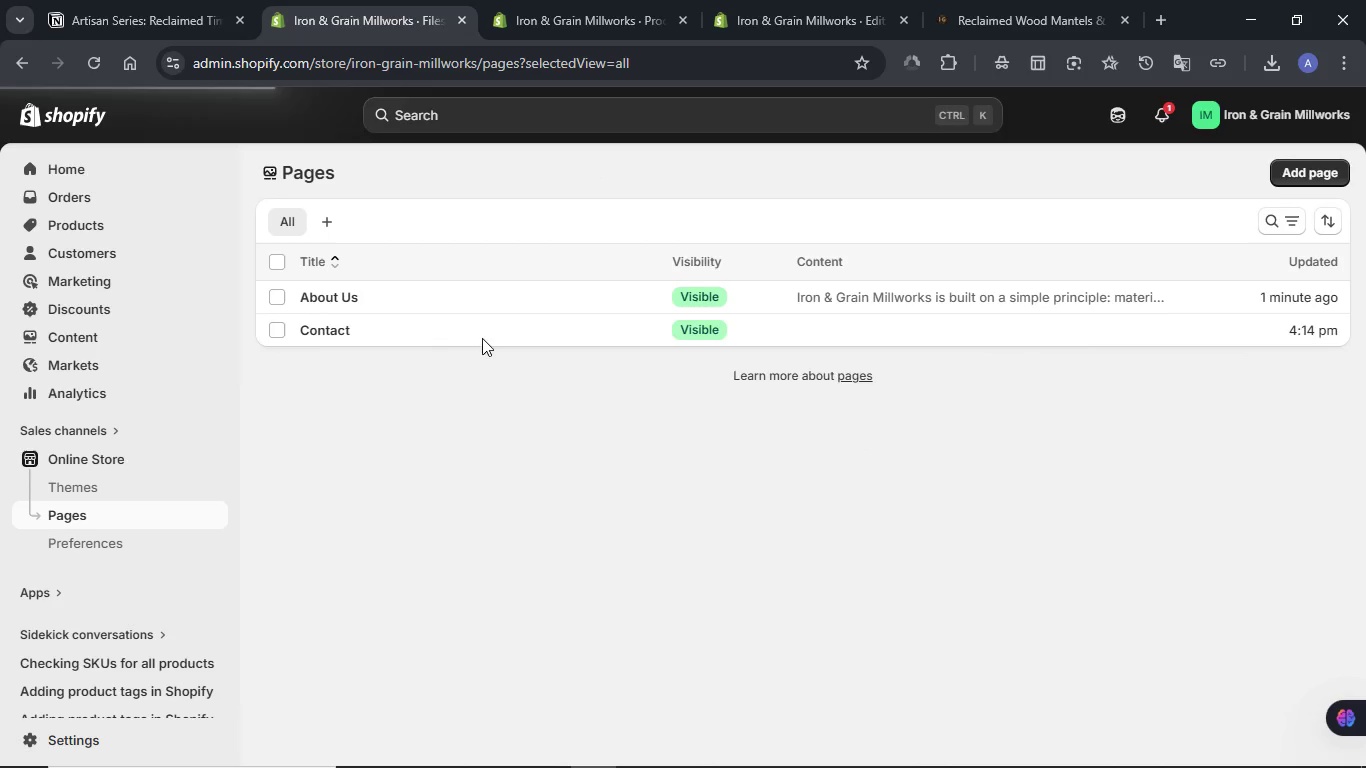 
left_click([348, 364])
 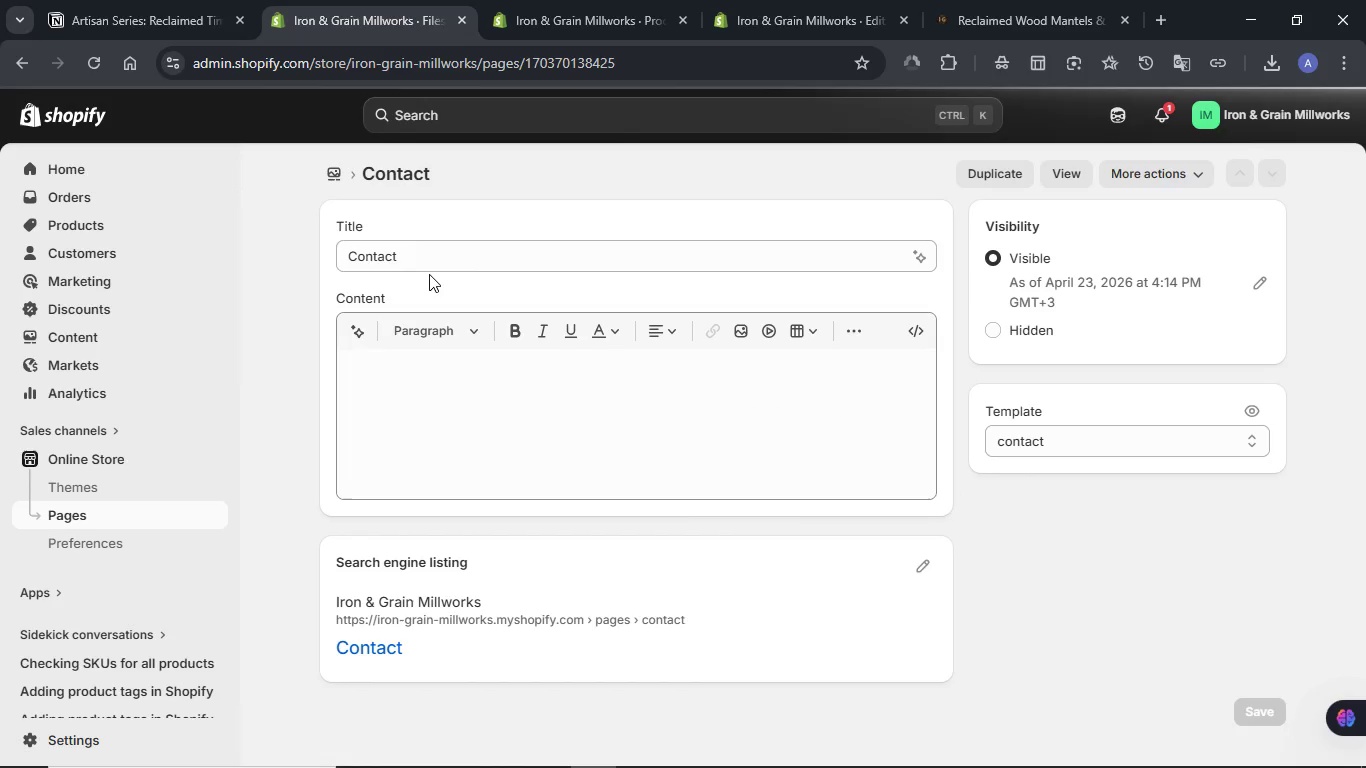 
wait(5.3)
 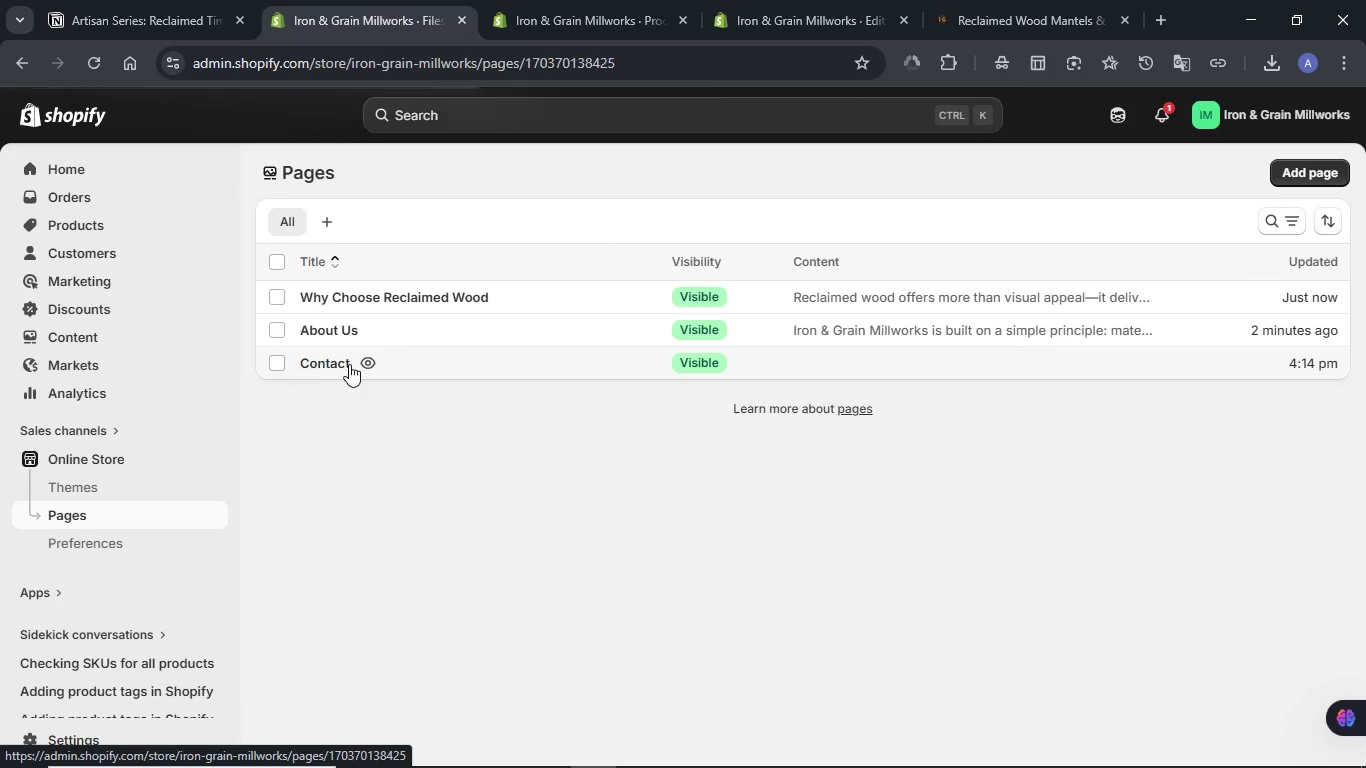 
left_click([428, 260])
 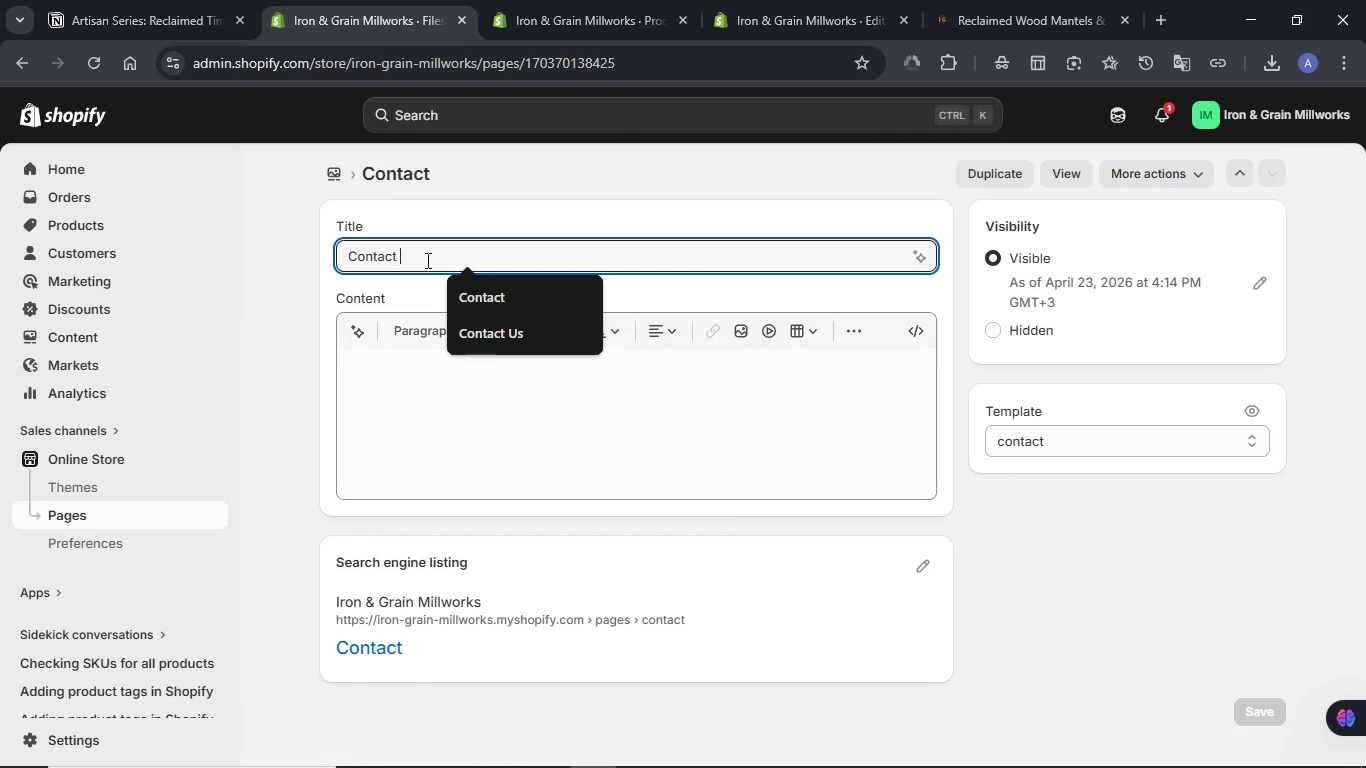 
key(Space)
 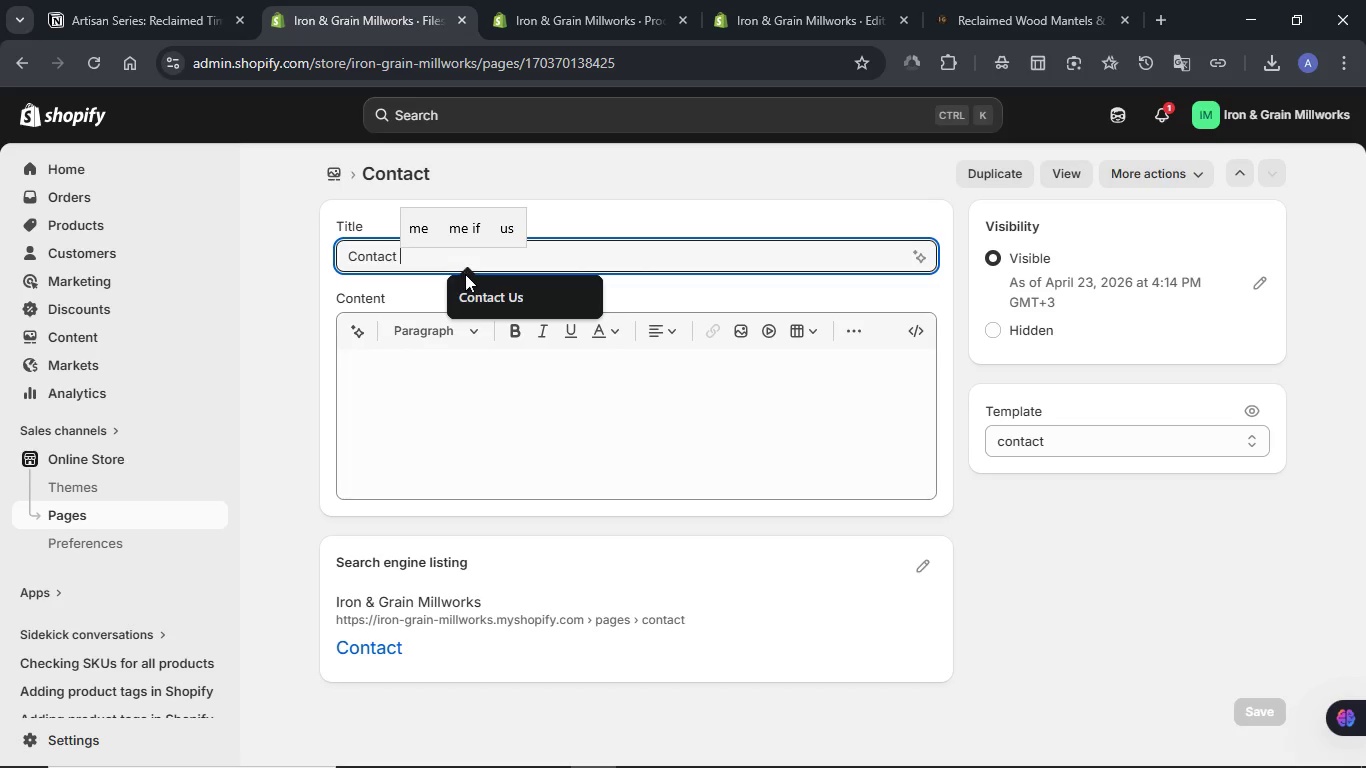 
left_click([474, 296])
 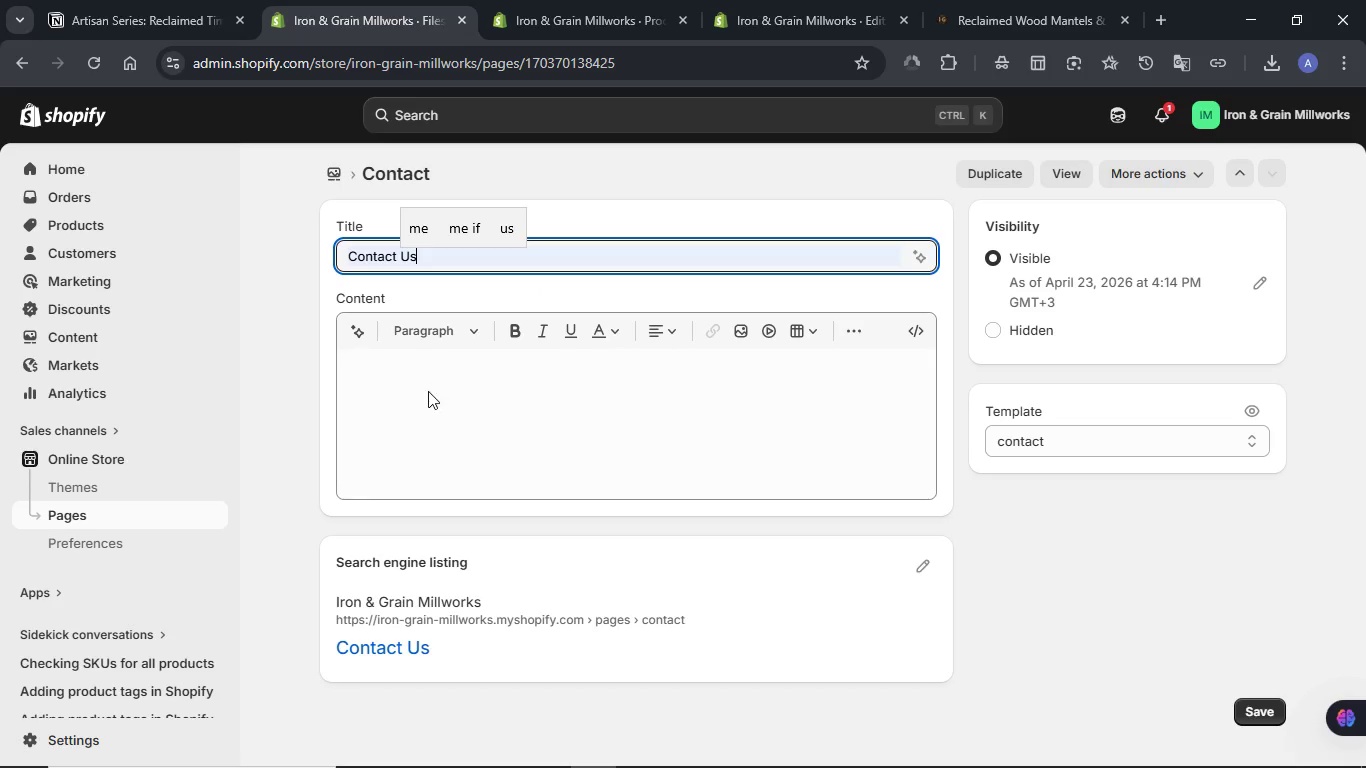 
left_click([428, 391])
 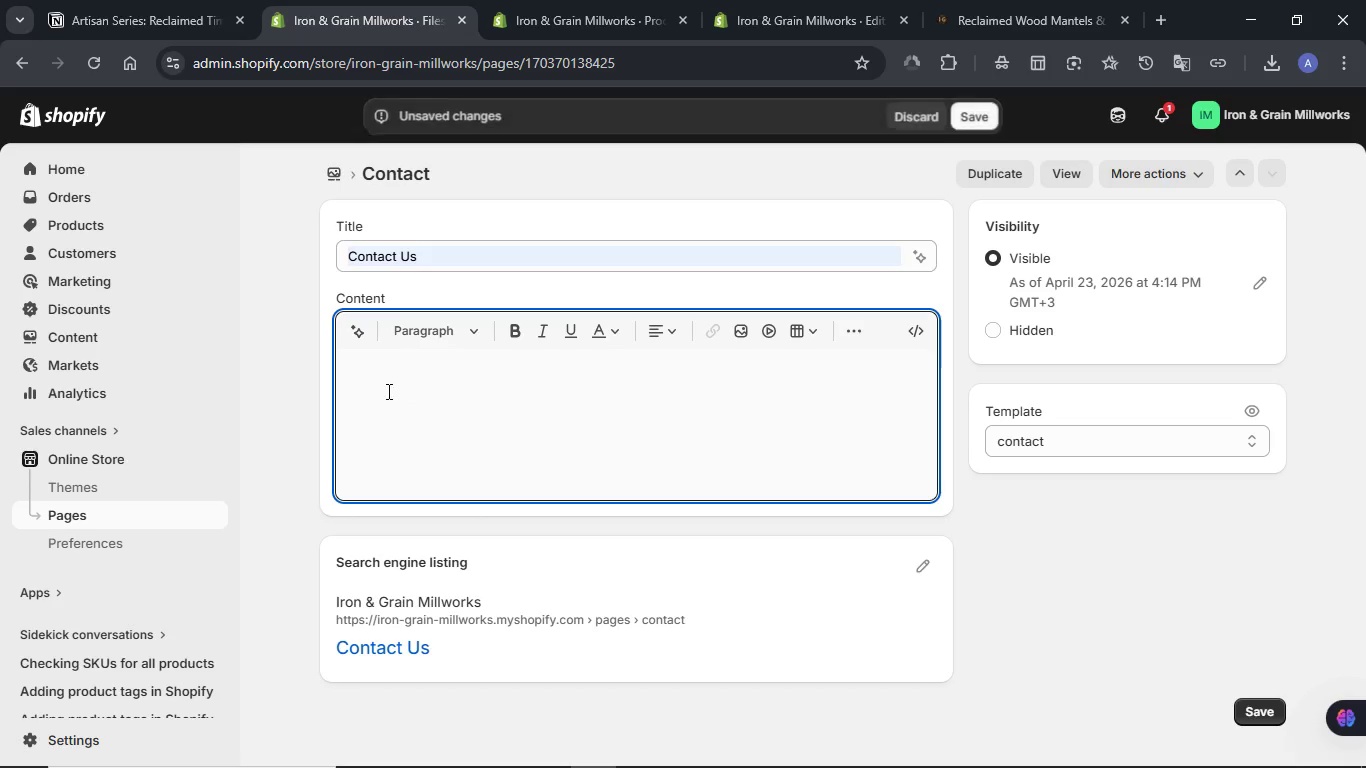 
key(Meta+V)
 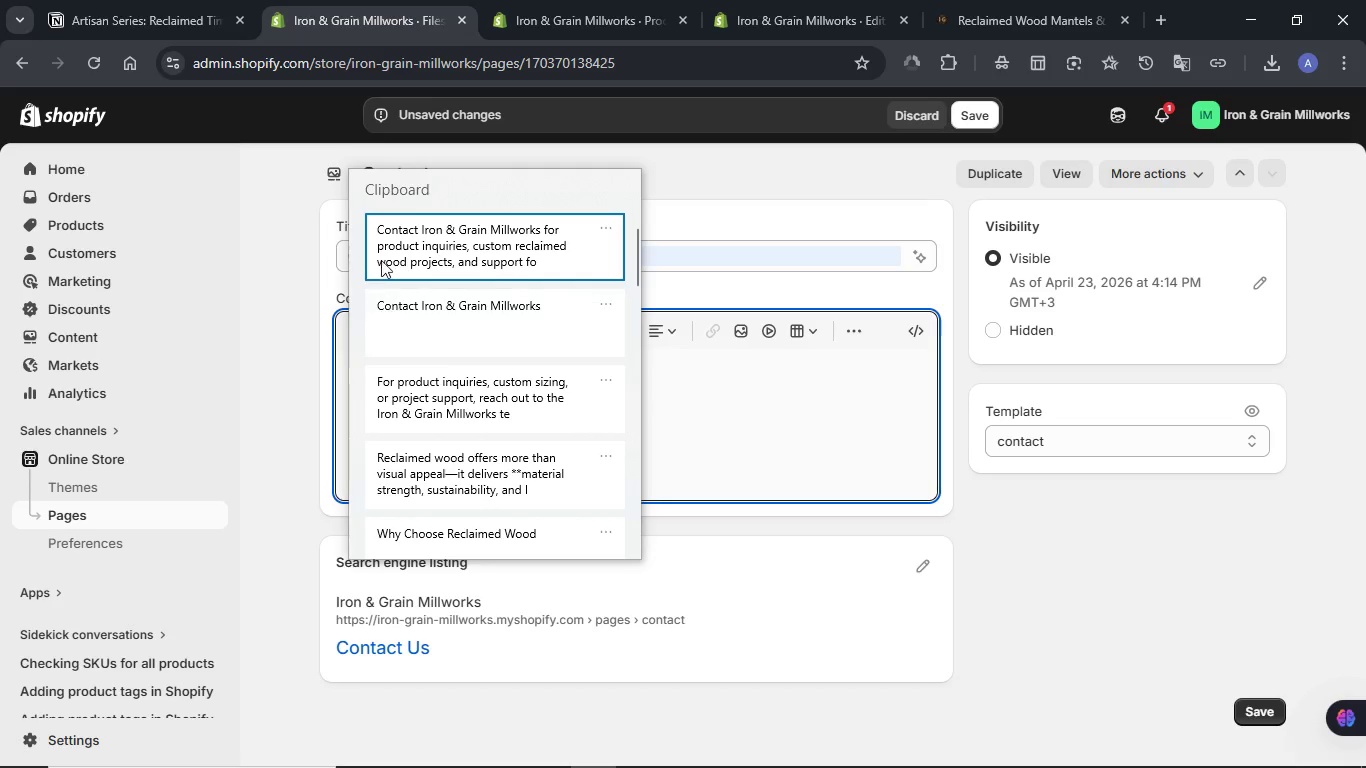 
left_click([391, 238])
 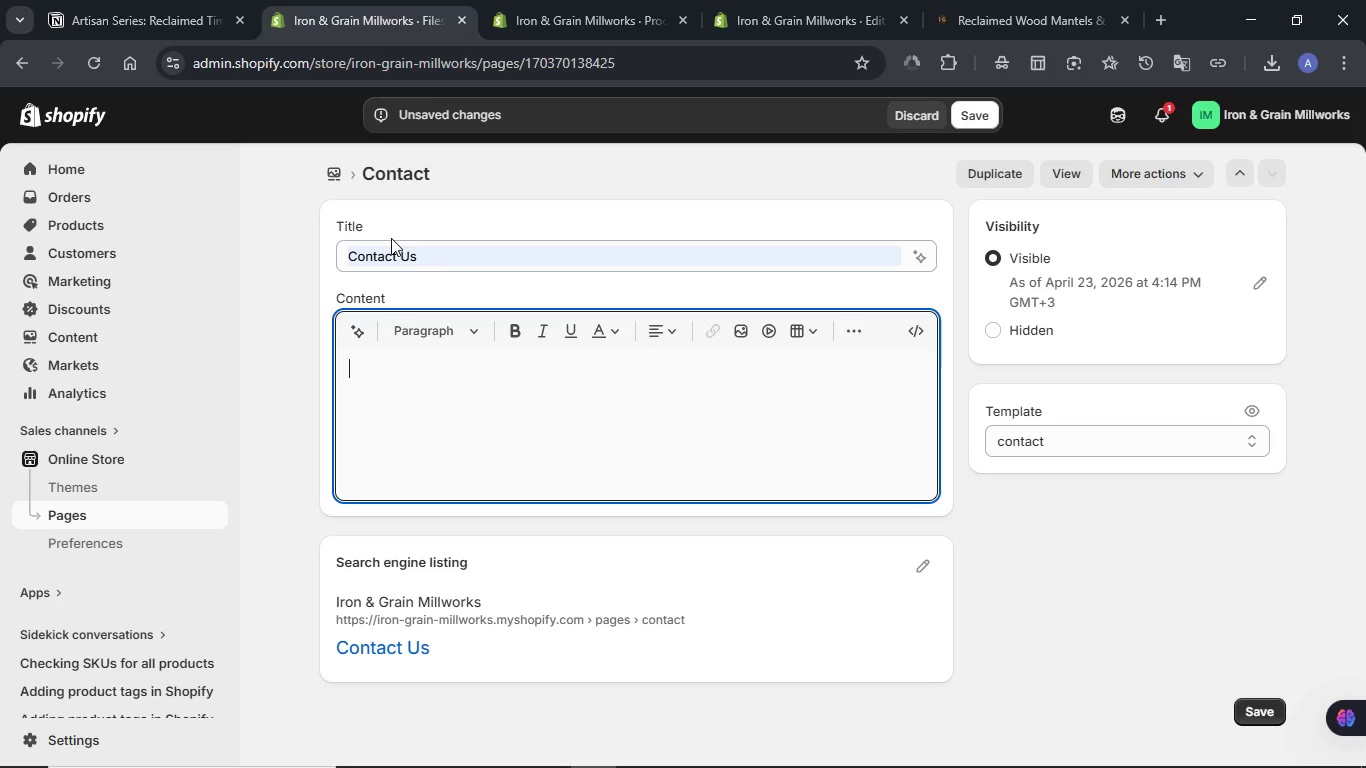 
key(Control+ControlLeft)
 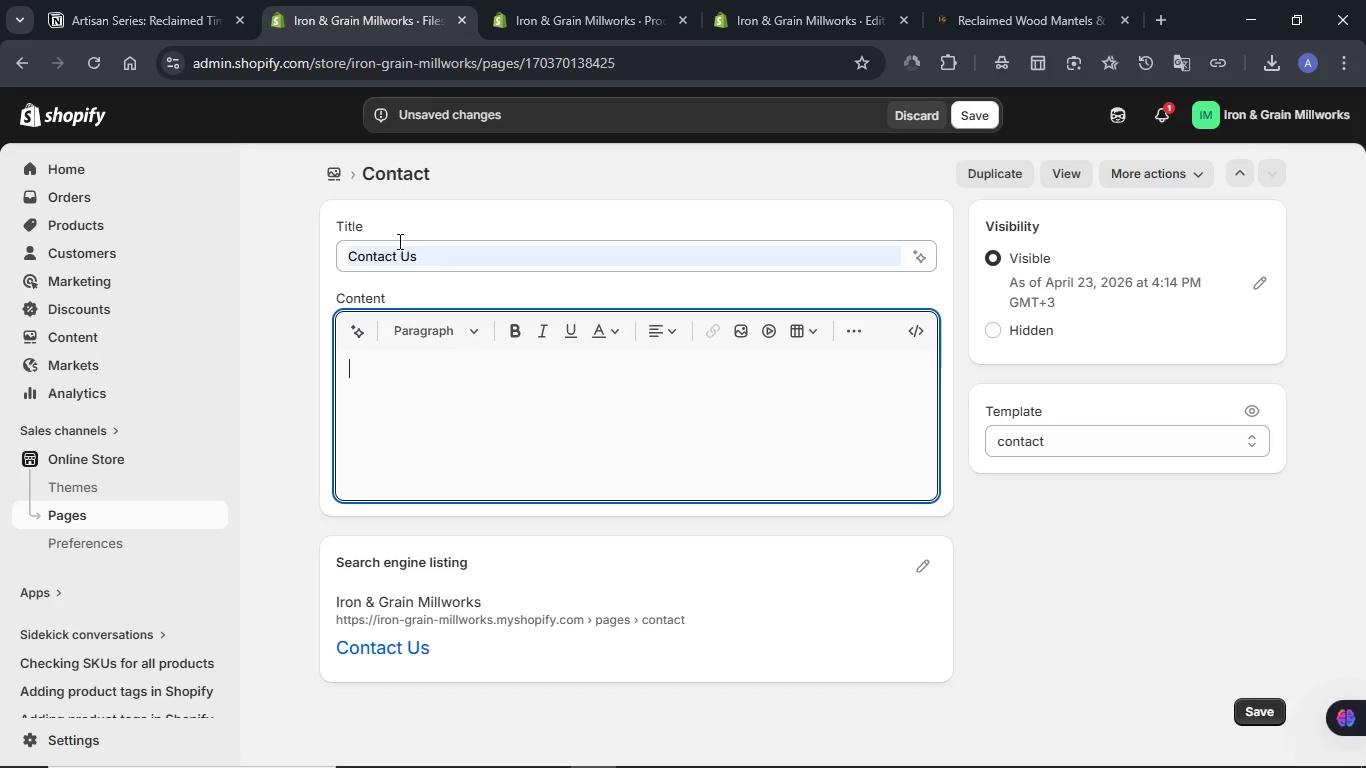 
key(Control+V)
 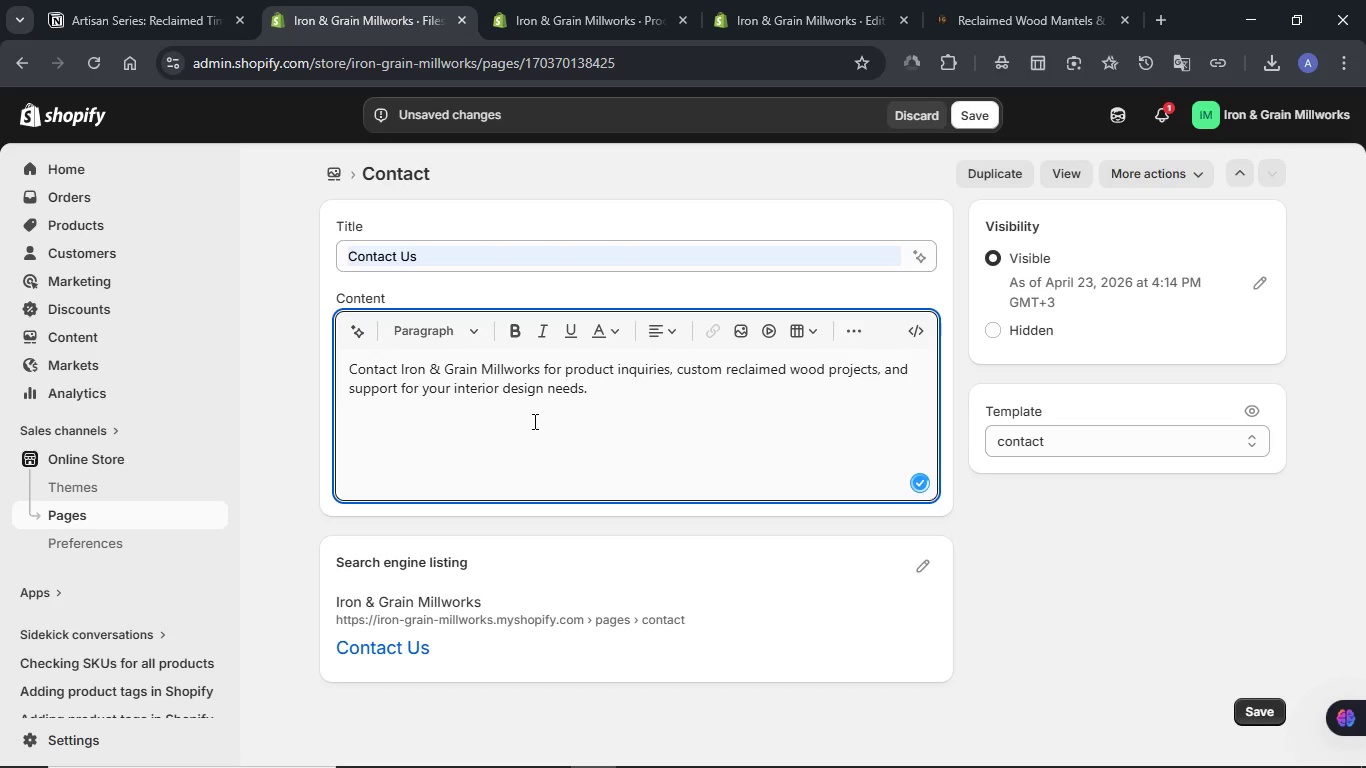 
key(Control+A)
 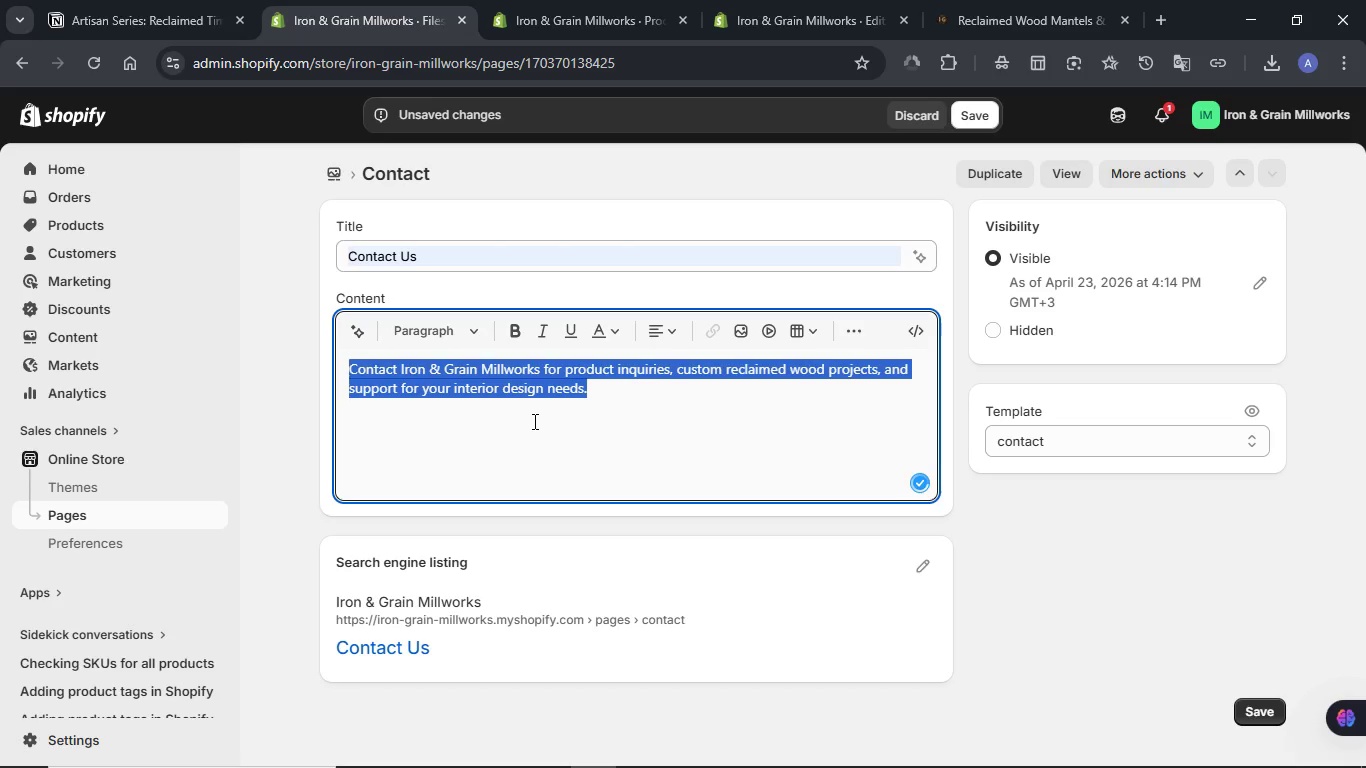 
key(Meta+V)
 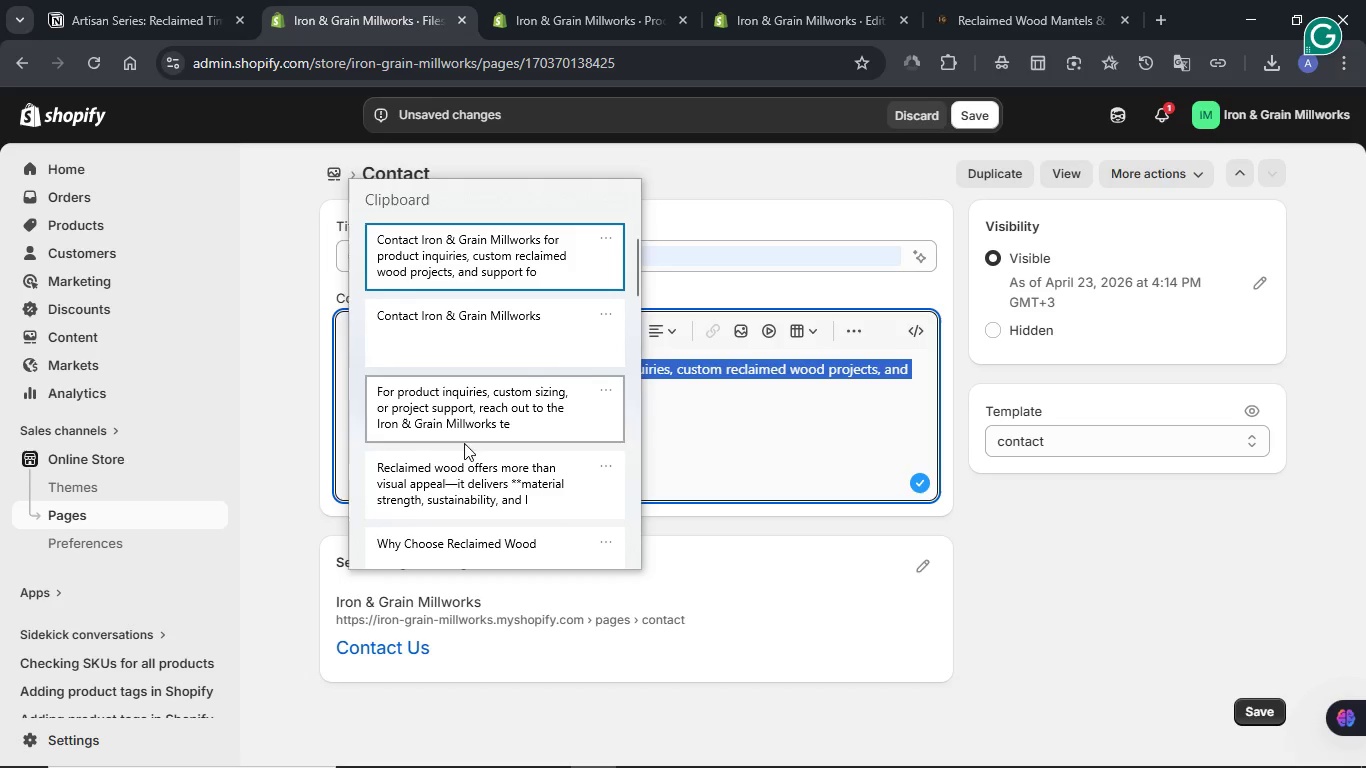 
left_click([442, 481])
 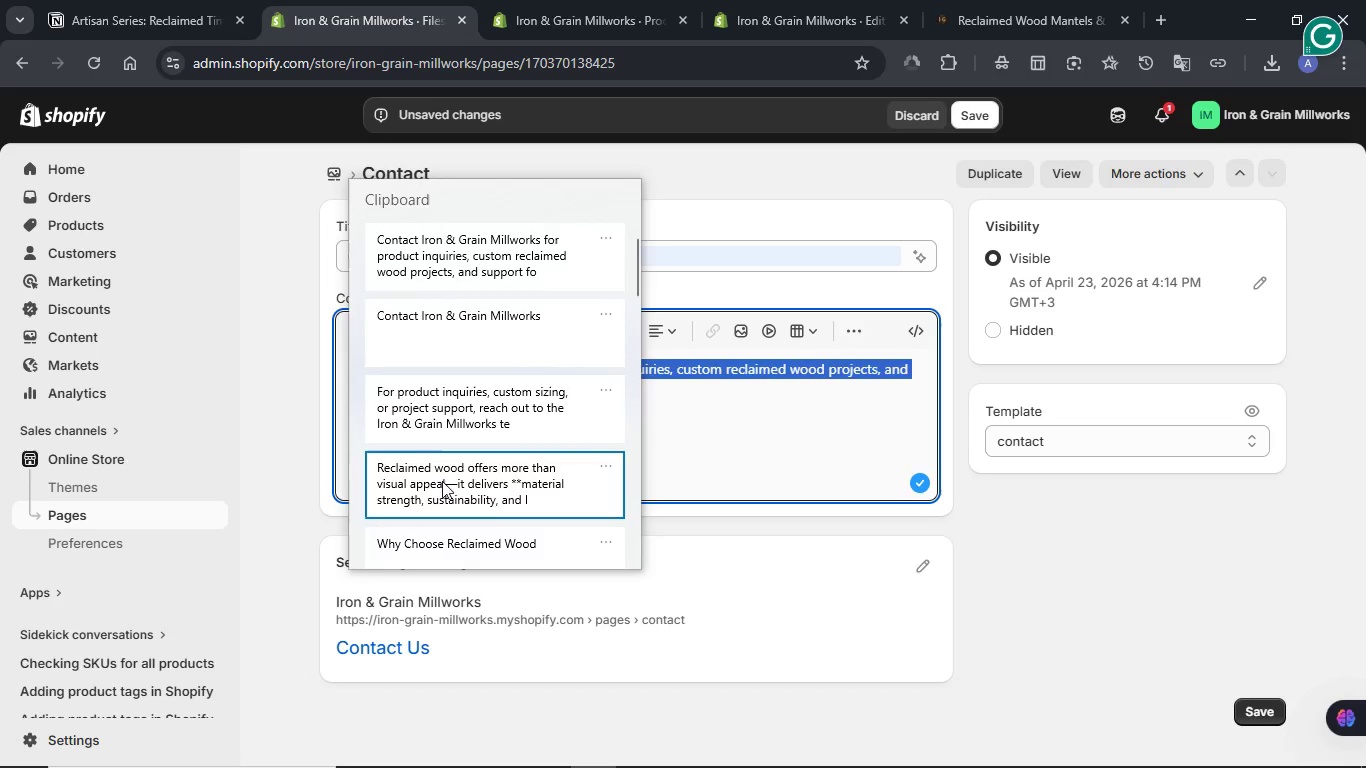 
key(Control+ControlLeft)
 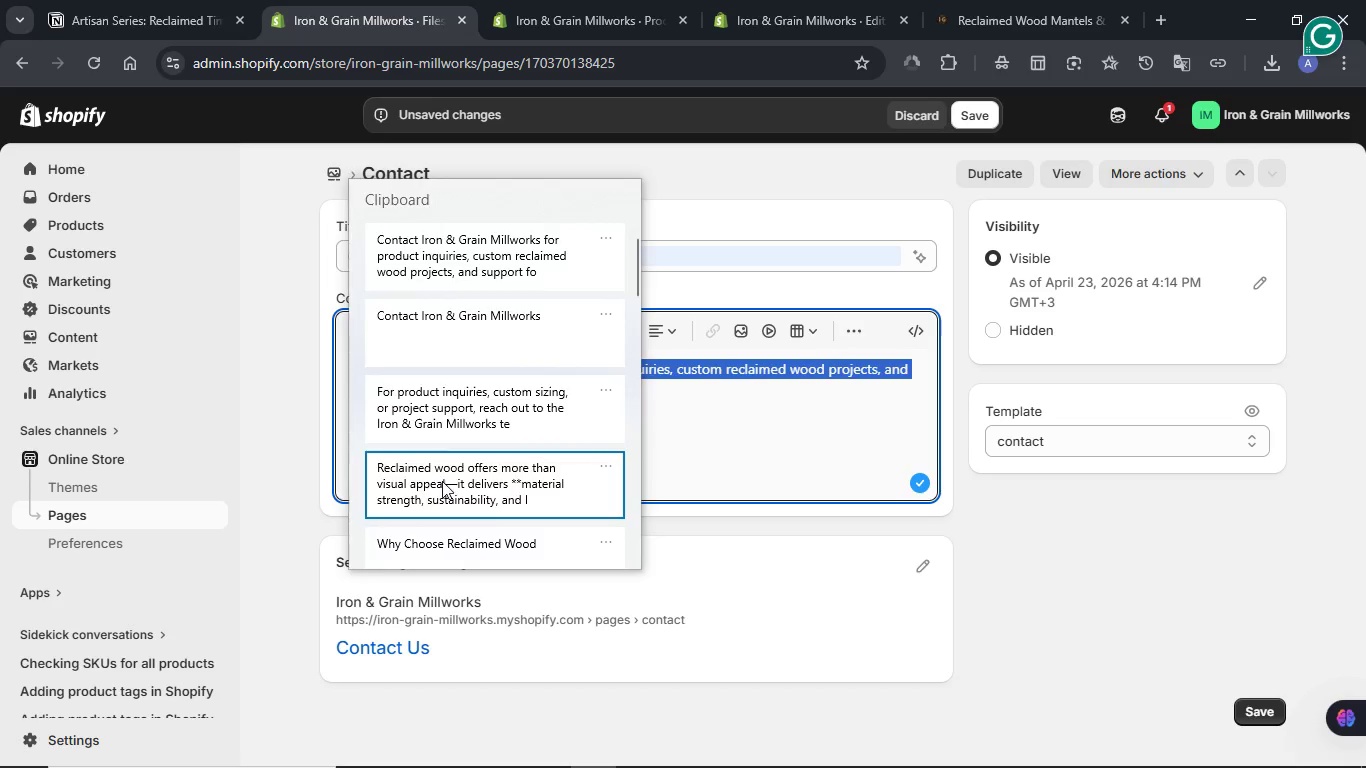 
key(Control+V)
 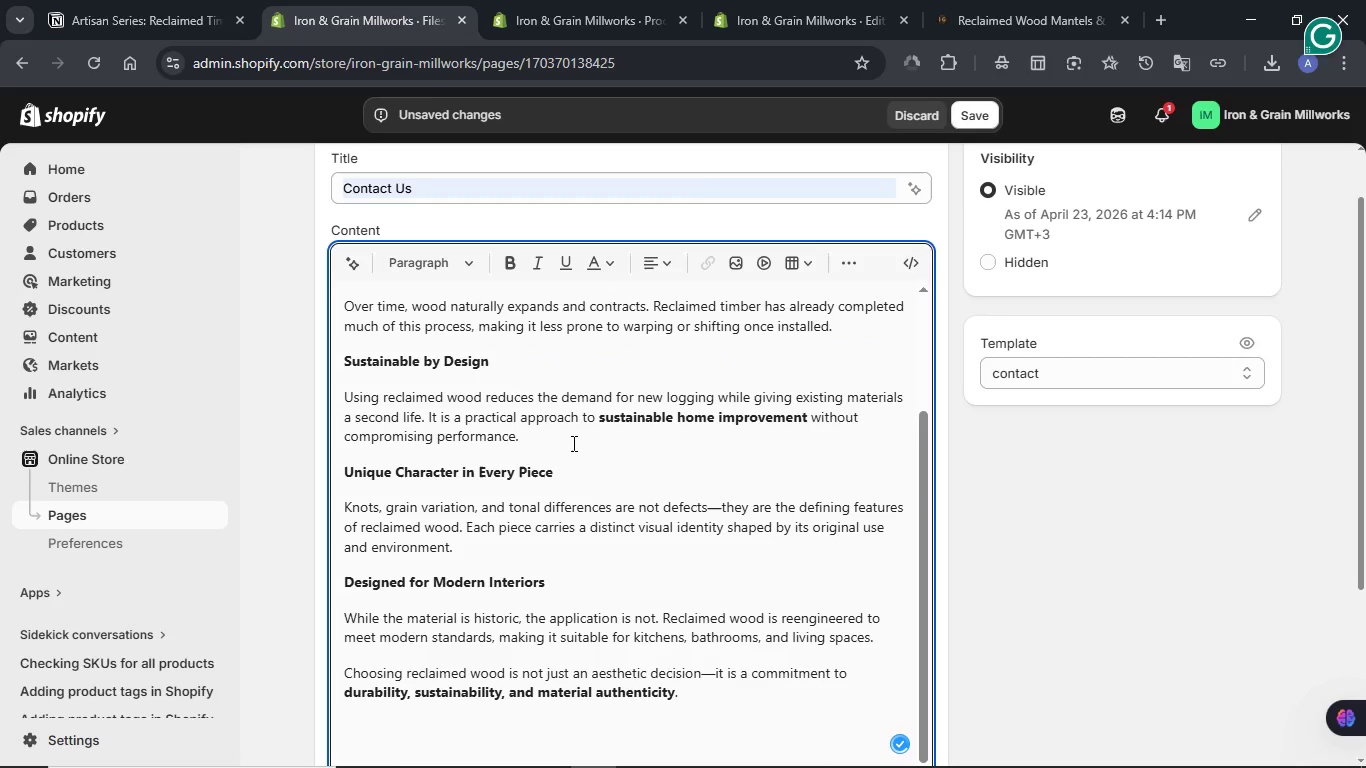 
scroll: coordinate [572, 443], scroll_direction: up, amount: 2.0
 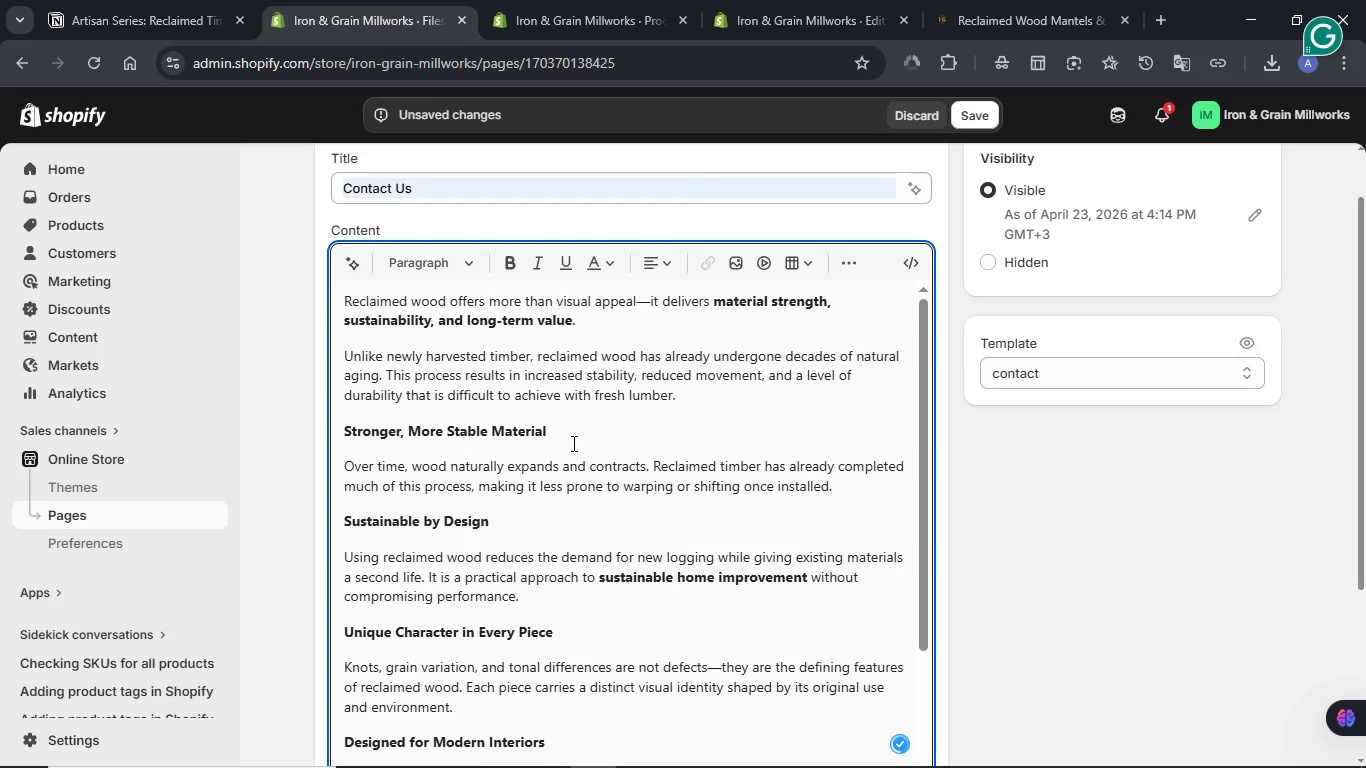 
scroll: coordinate [590, 421], scroll_direction: down, amount: 6.0
 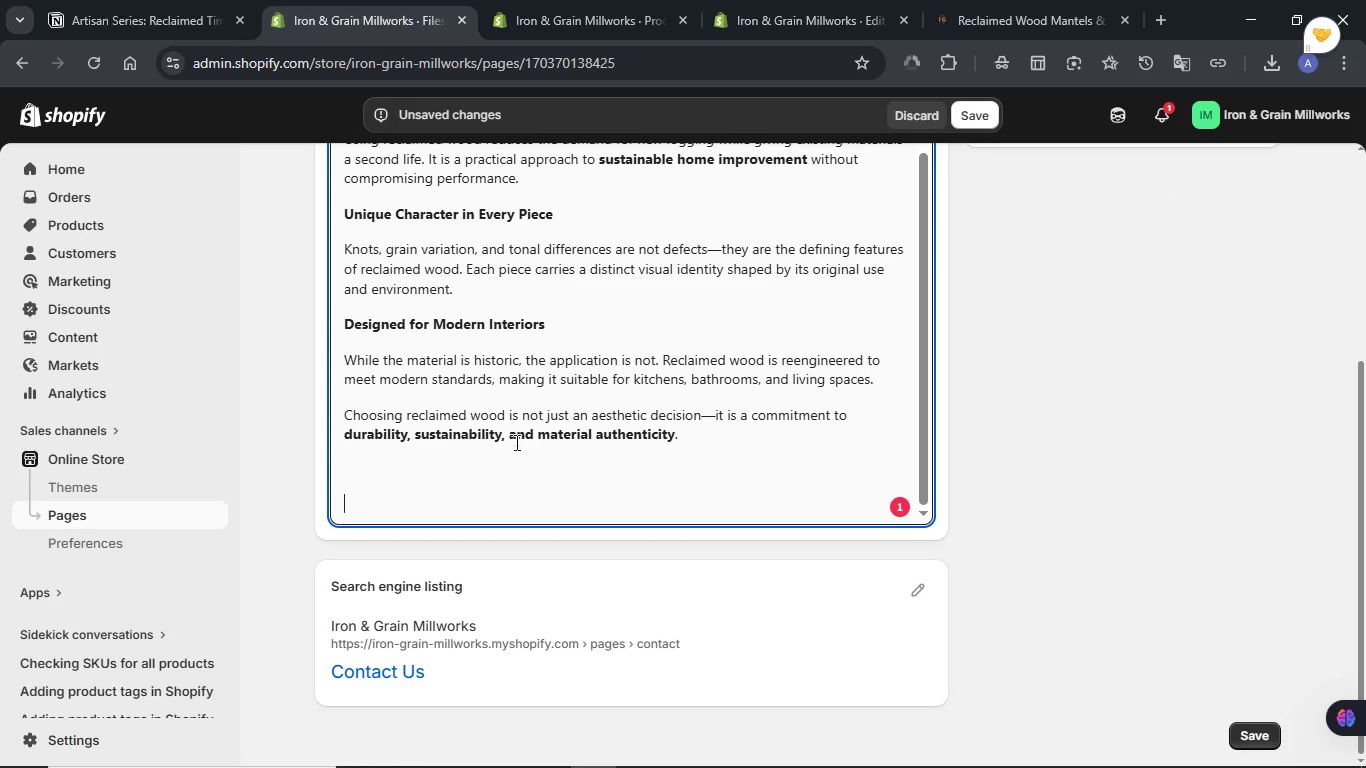 
key(Backspace)
 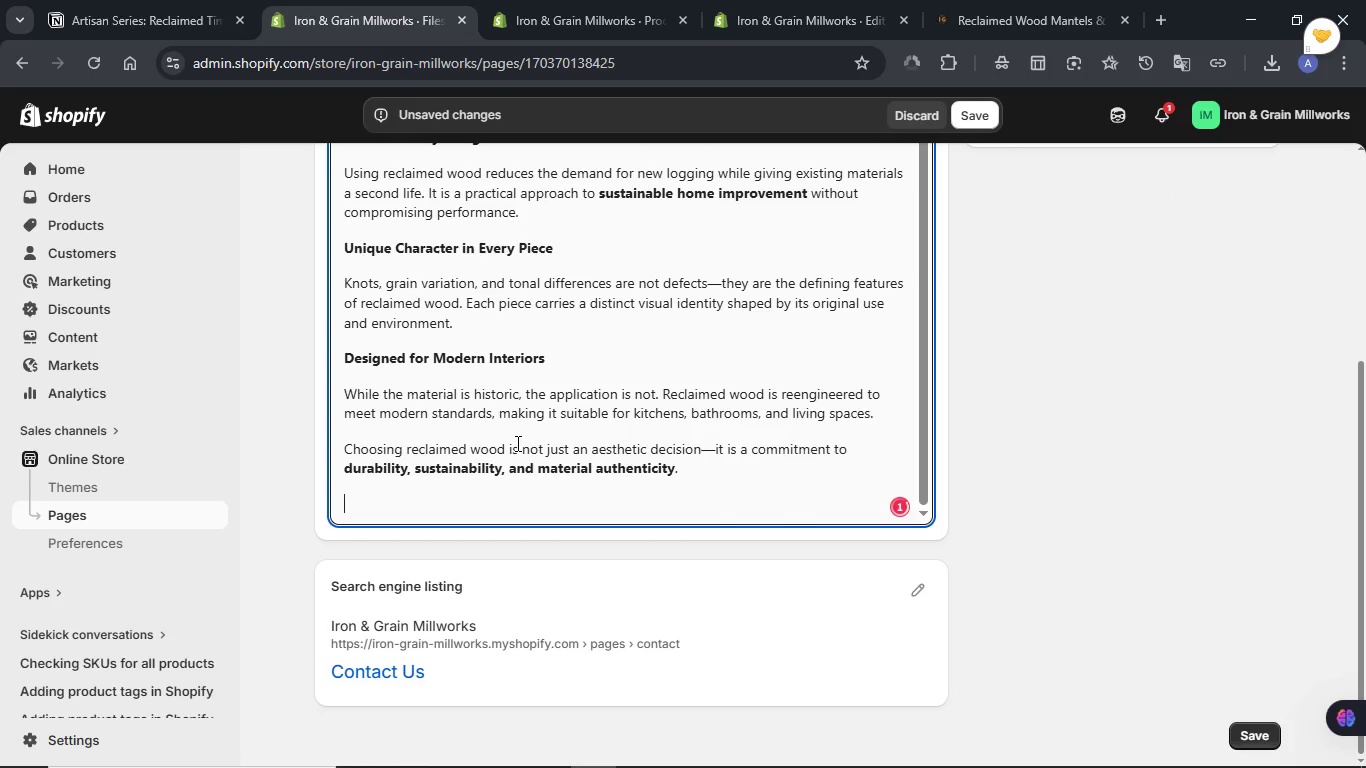 
key(Backspace)
 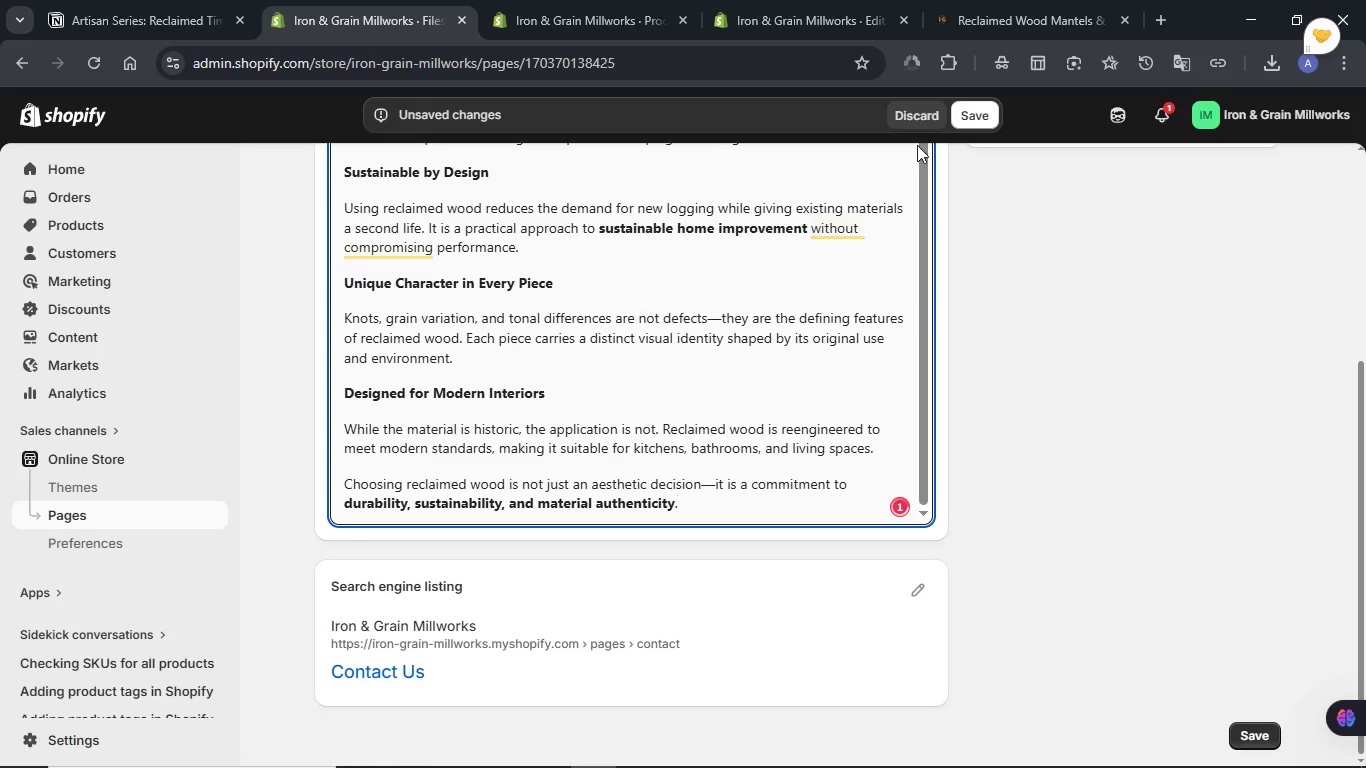 
left_click([978, 124])
 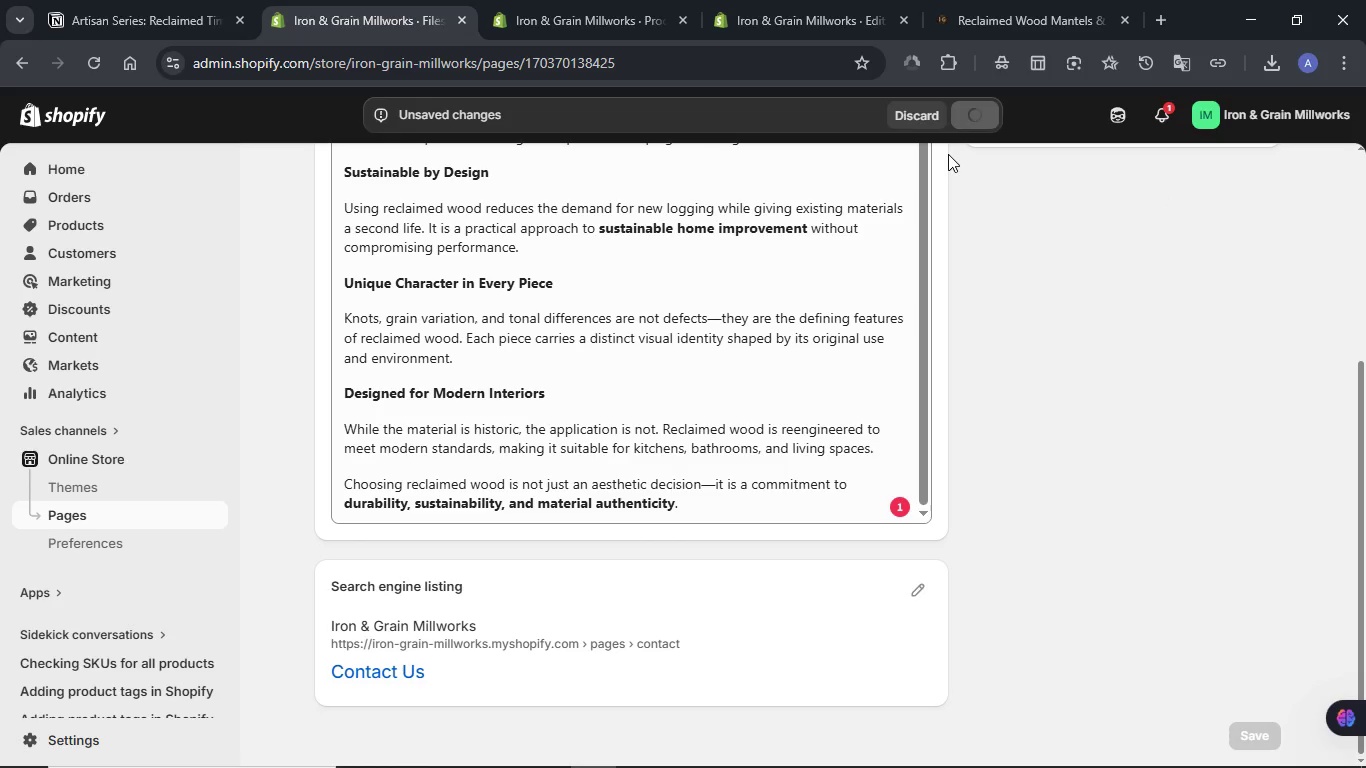 
wait(5.56)
 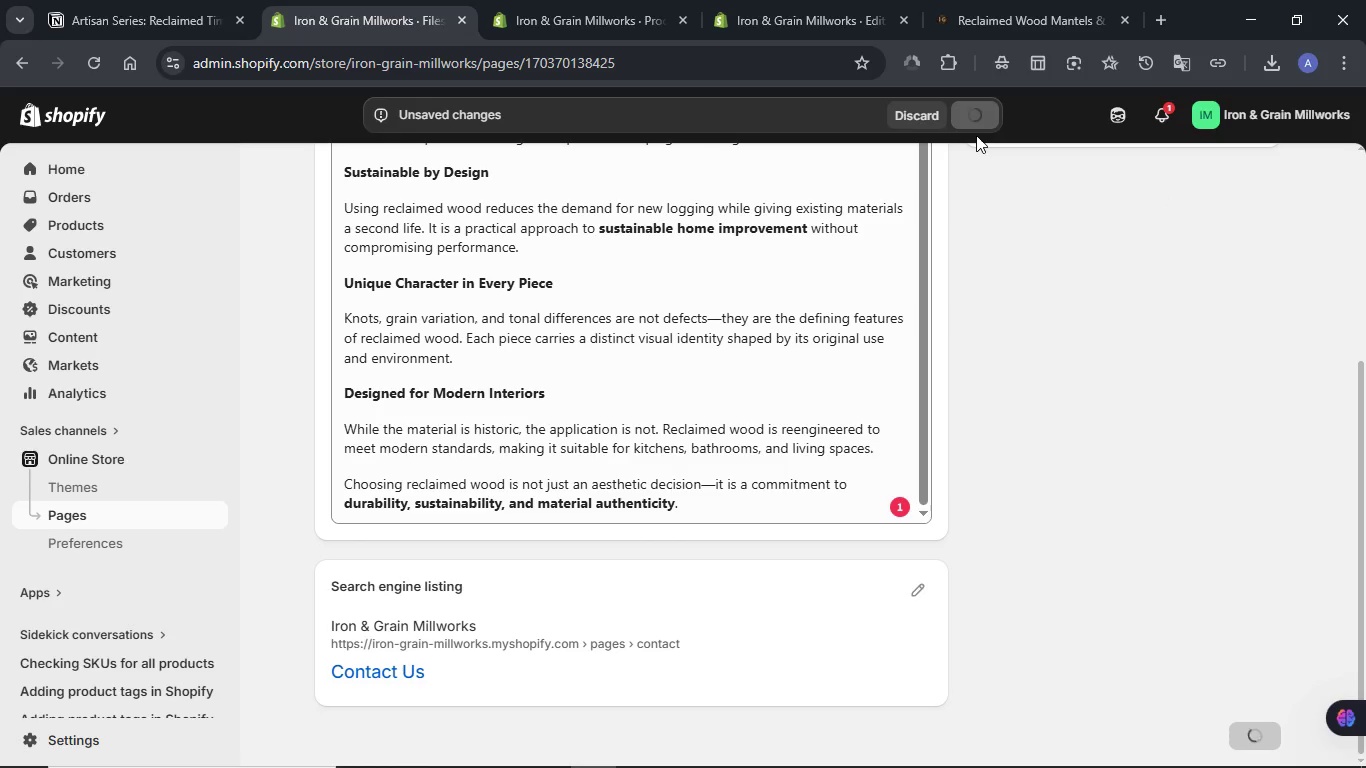 
left_click([915, 582])
 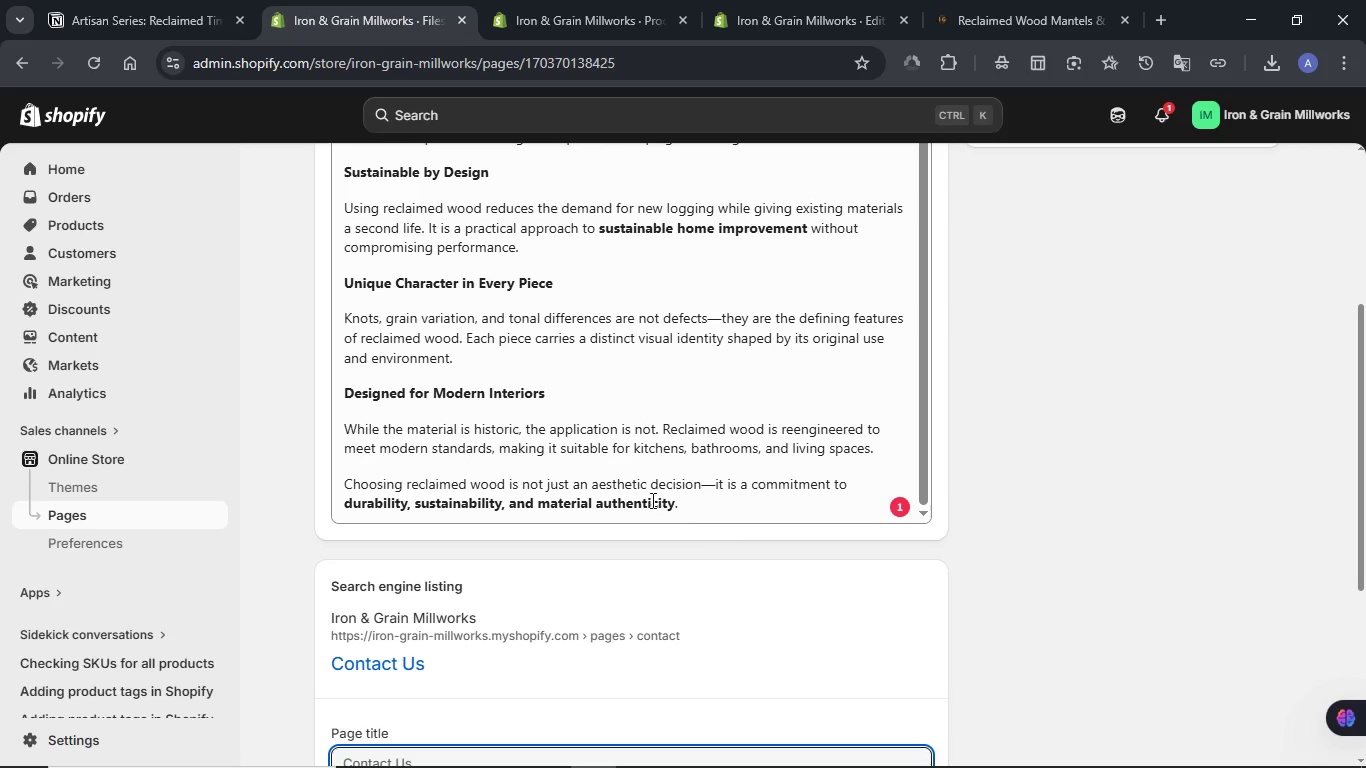 
scroll: coordinate [651, 500], scroll_direction: down, amount: 3.0
 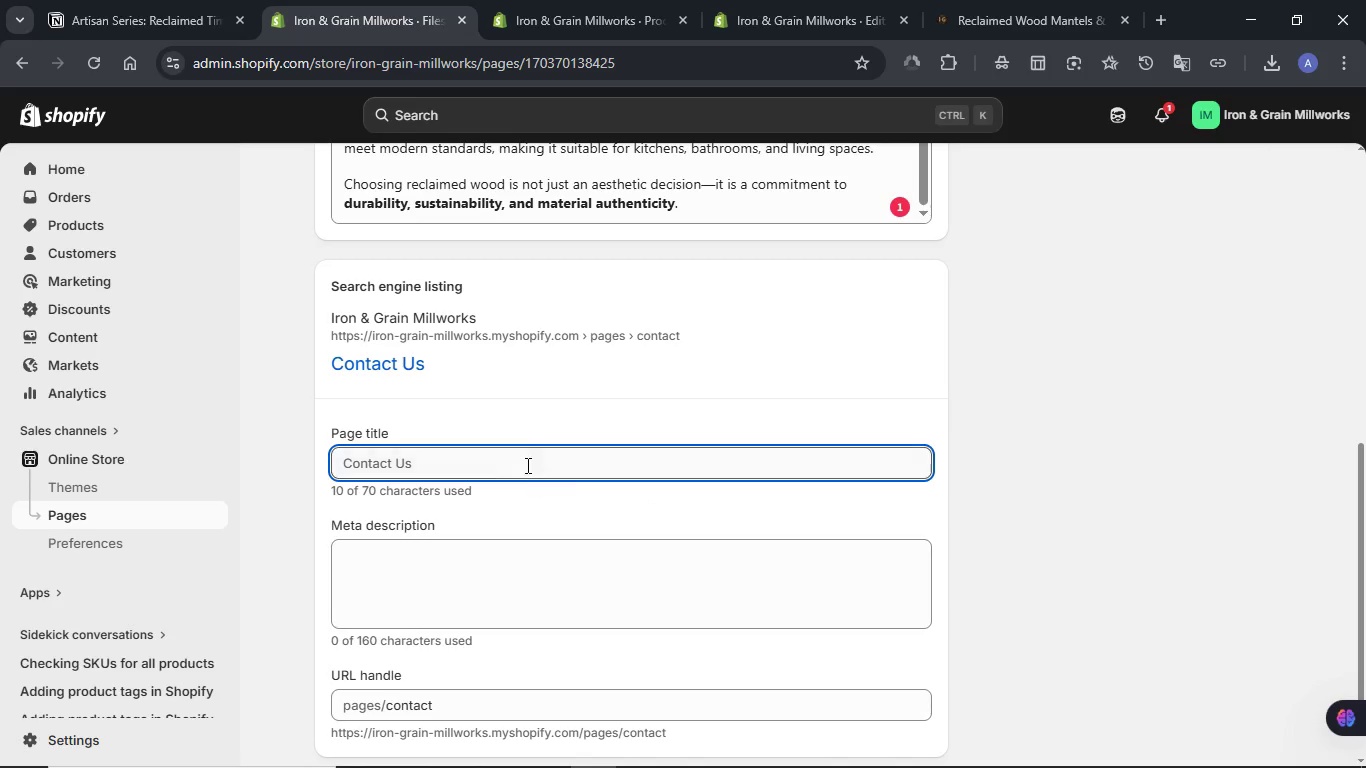 
left_click([511, 446])
 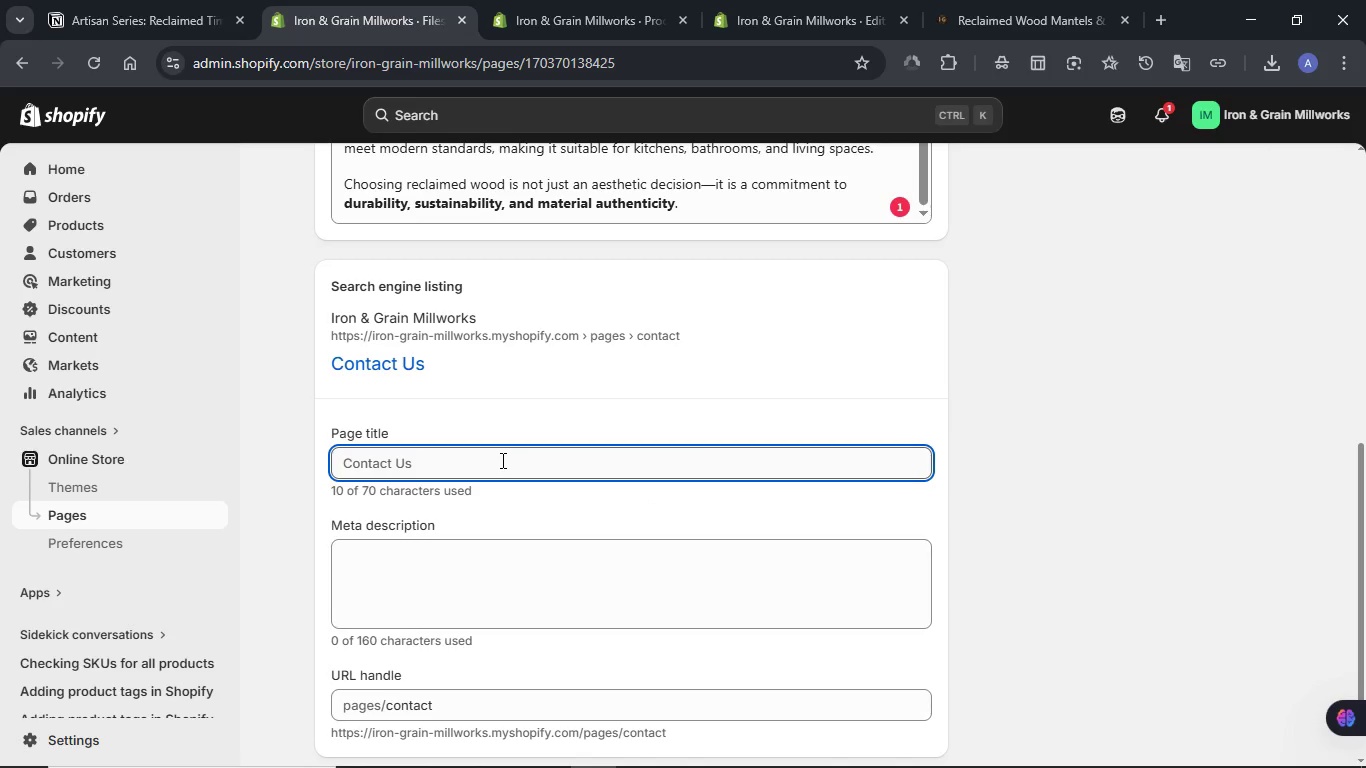 
left_click([501, 460])
 